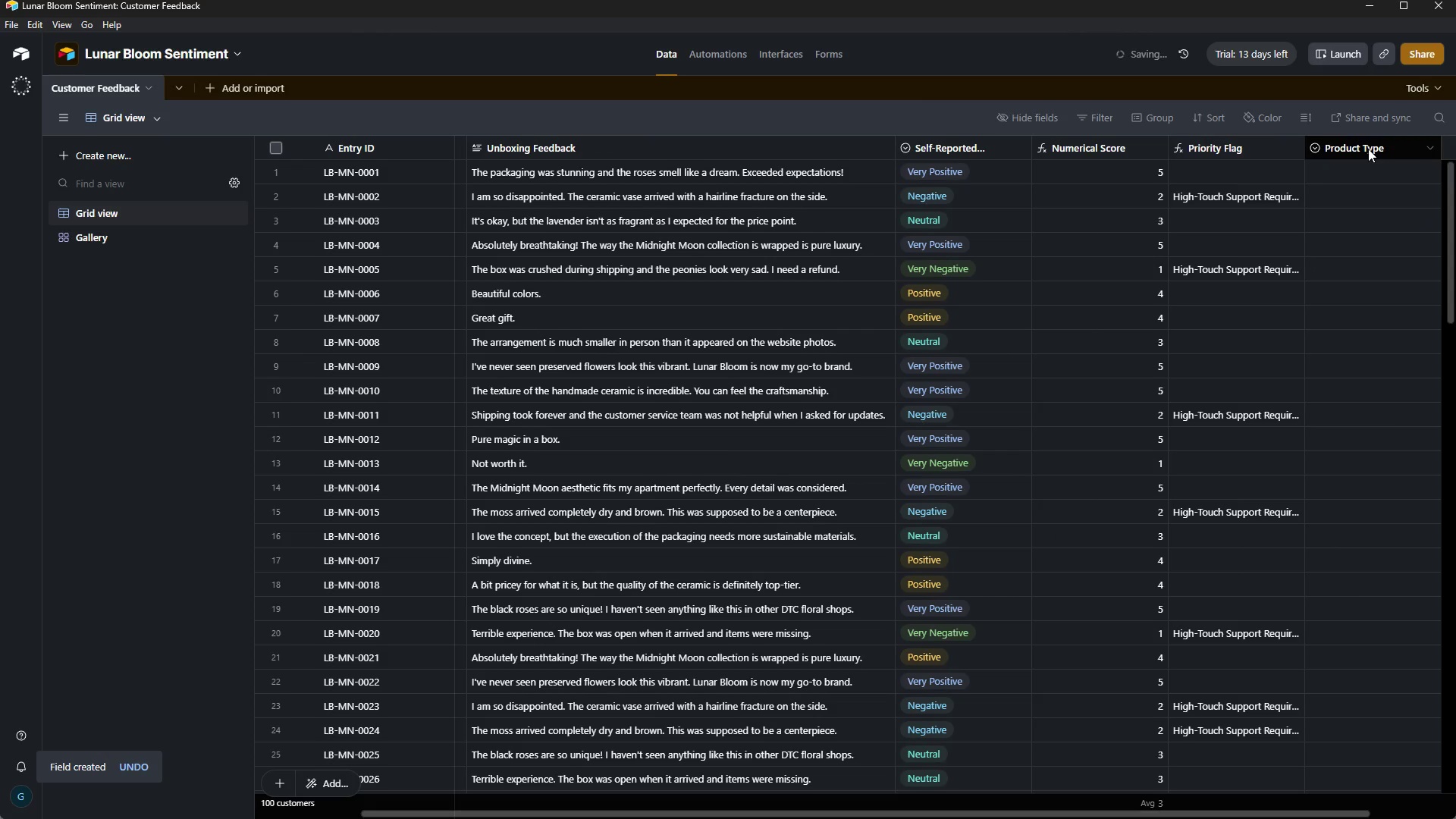 
left_click_drag(start_coordinate=[1368, 149], to_coordinate=[677, 165])
 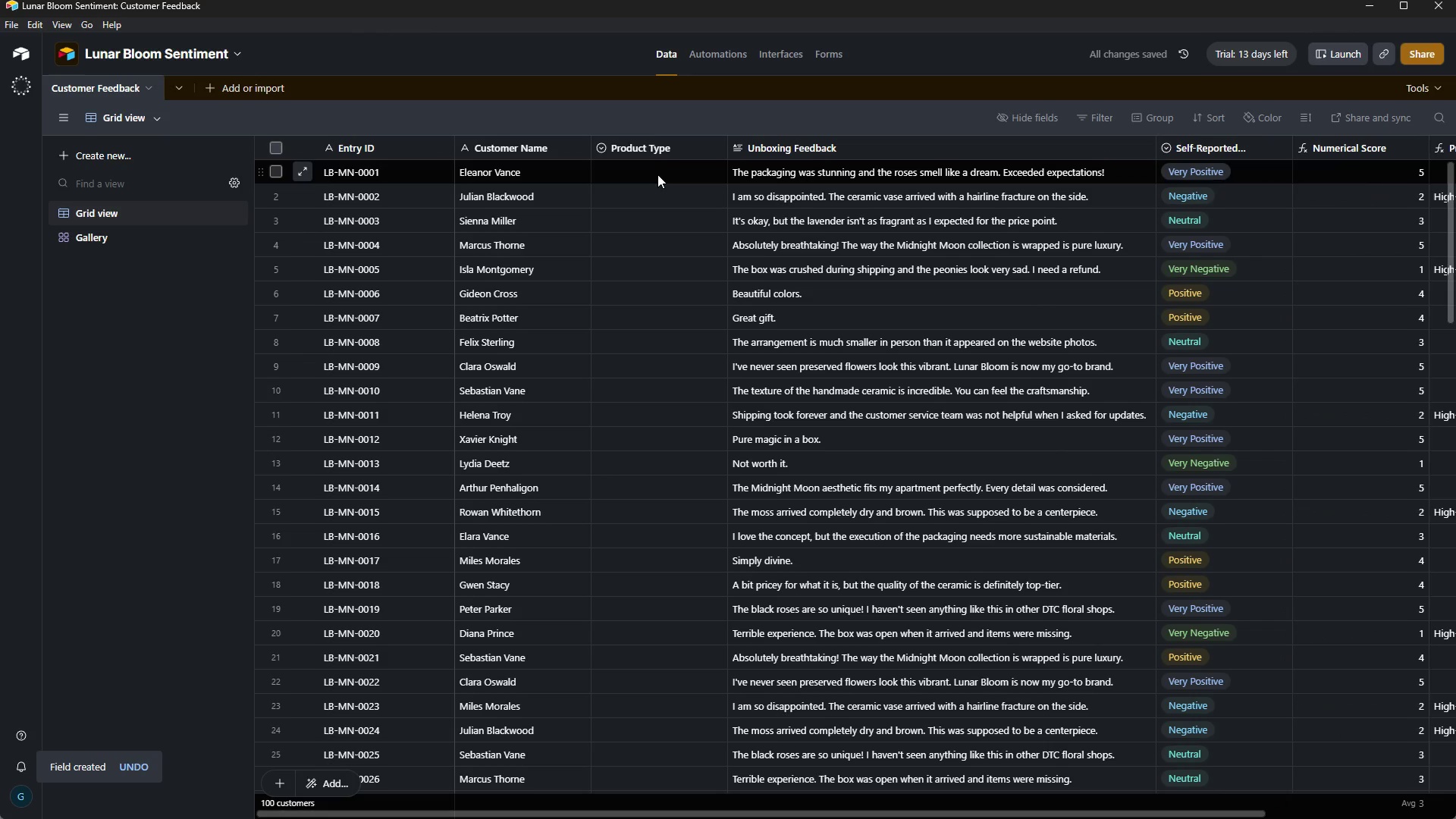 
left_click([656, 164])
 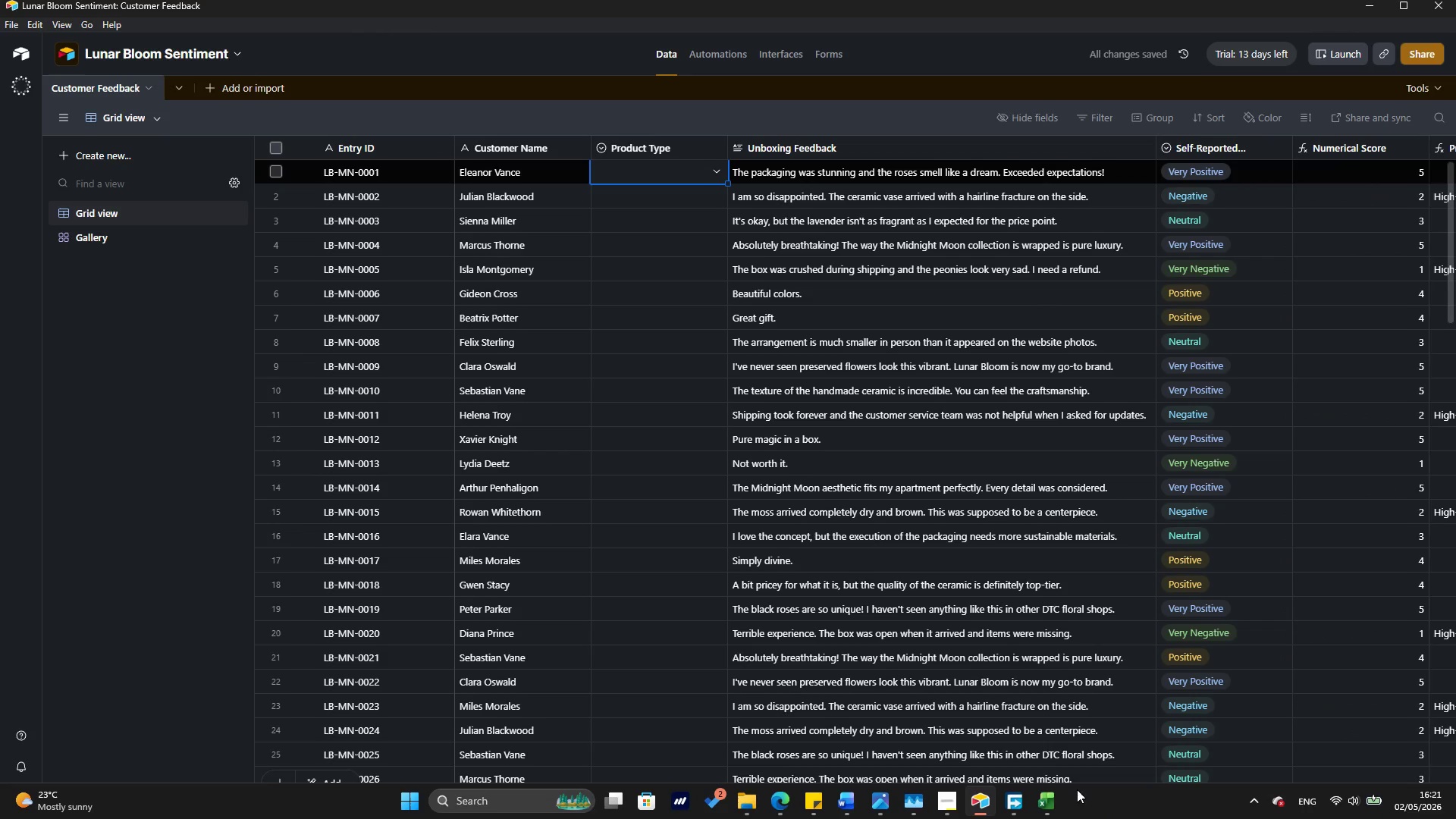 
left_click([1056, 812])
 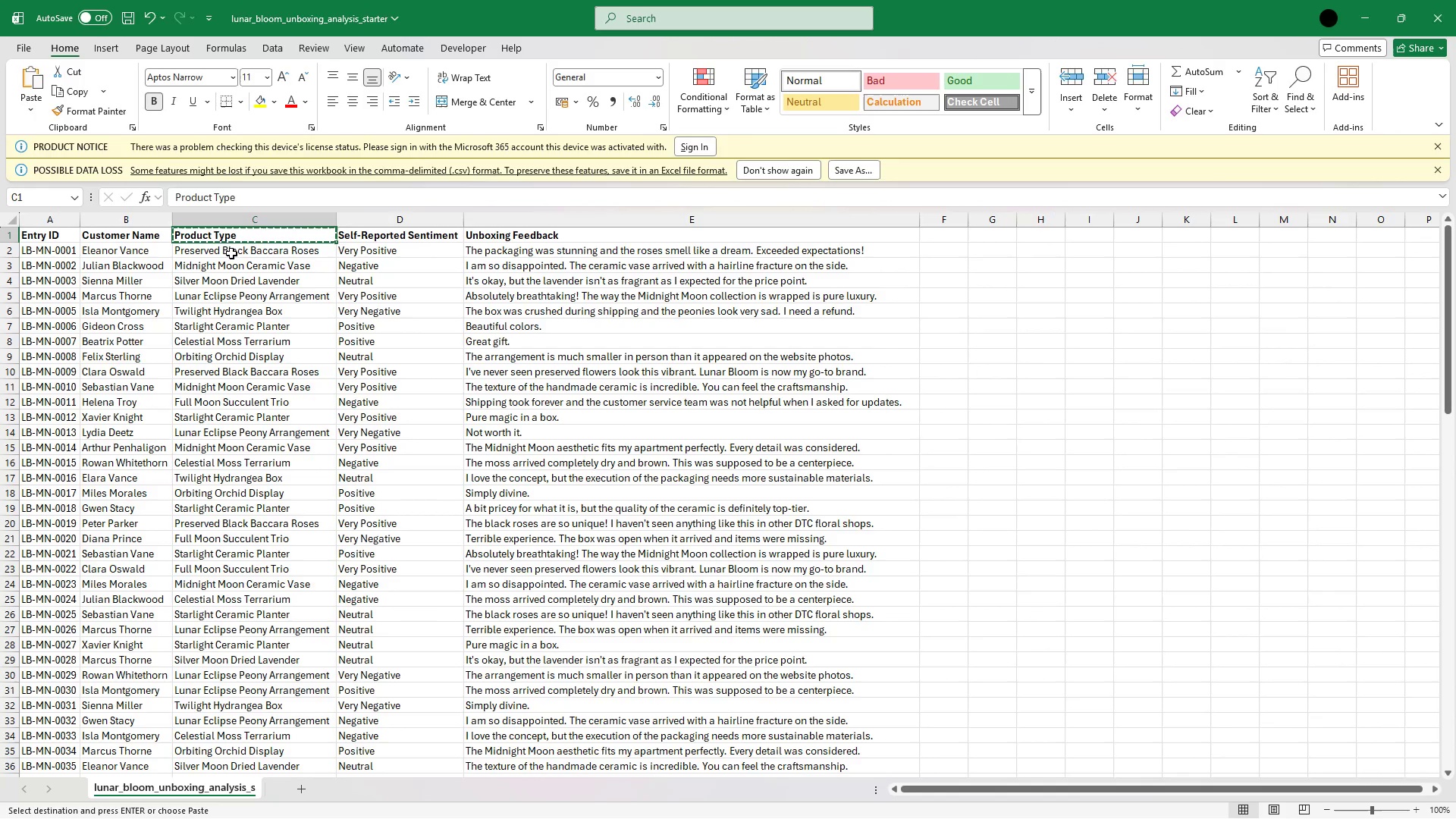 
left_click([232, 254])
 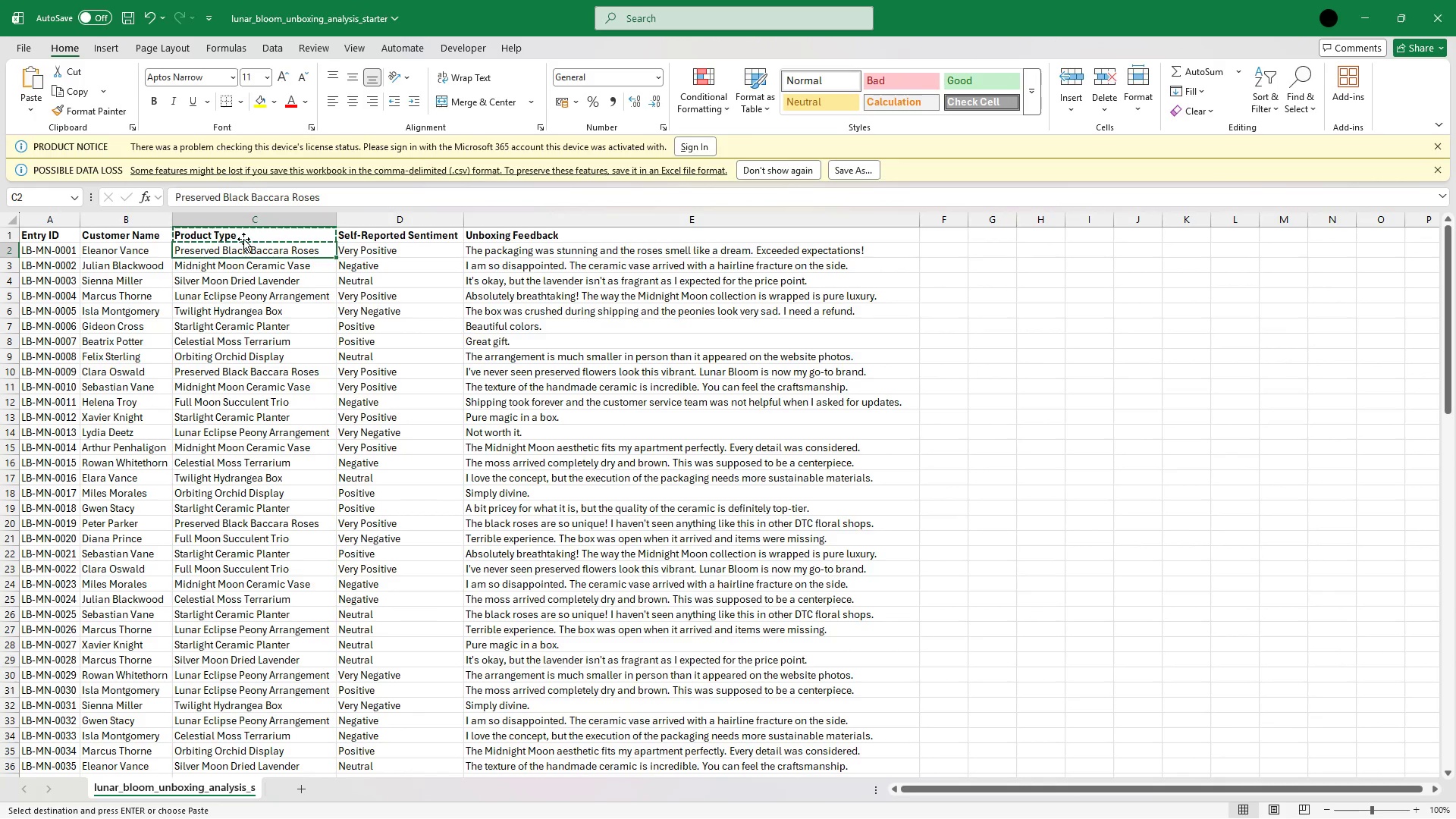 
key(Escape)
 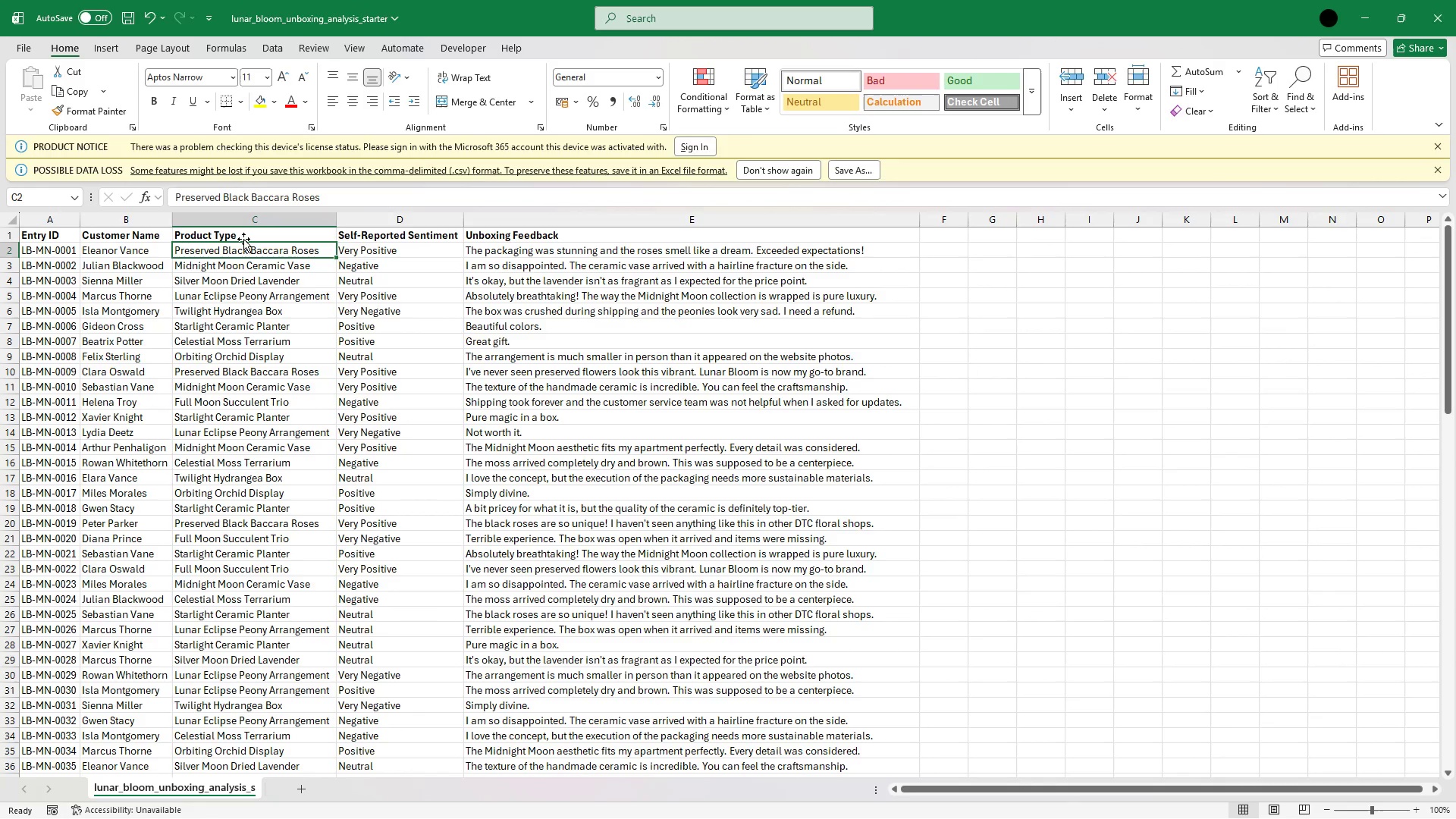 
hold_key(key=ArrowDown, duration=1.5)
 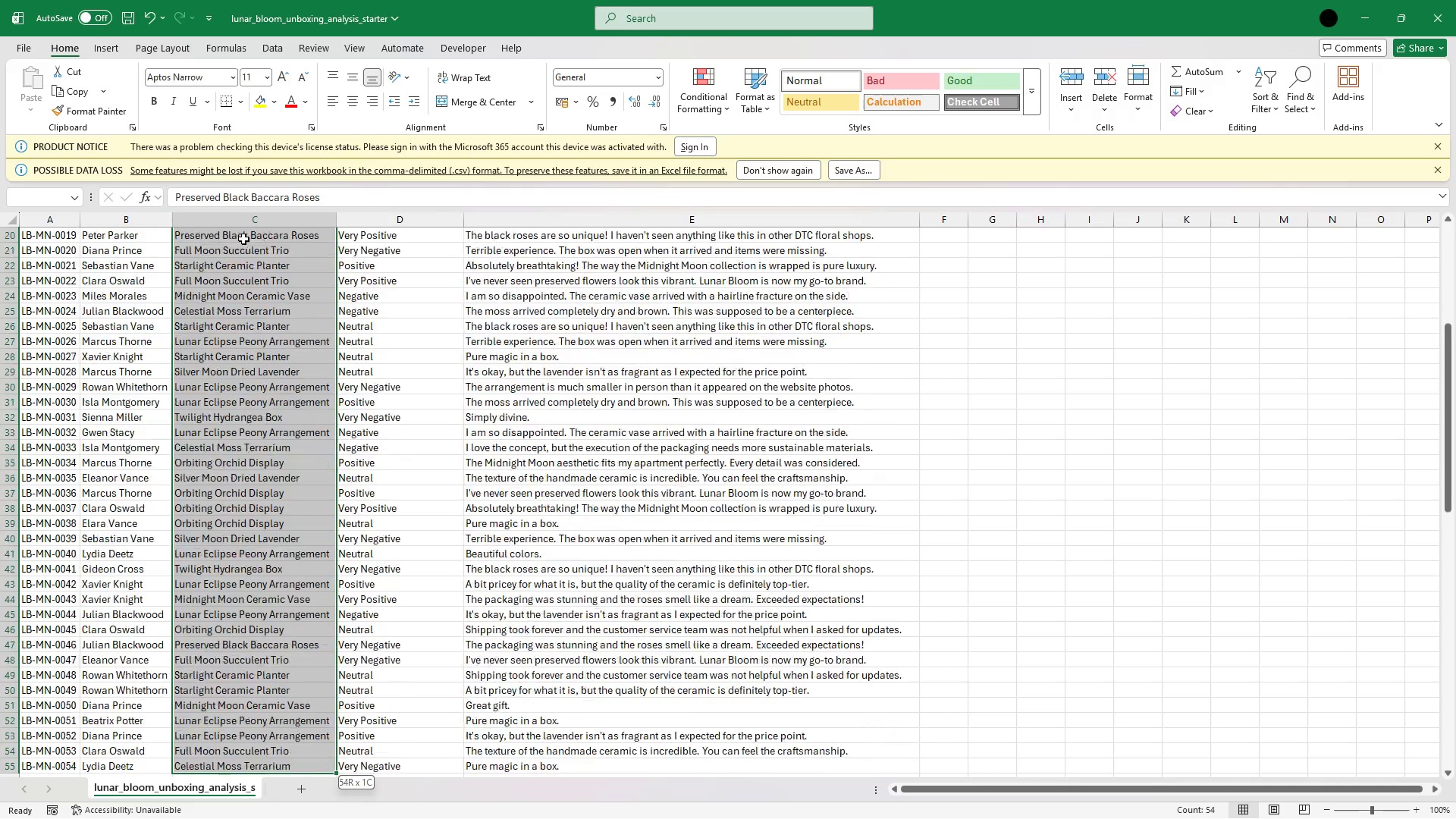 
hold_key(key=ArrowDown, duration=1.5)
 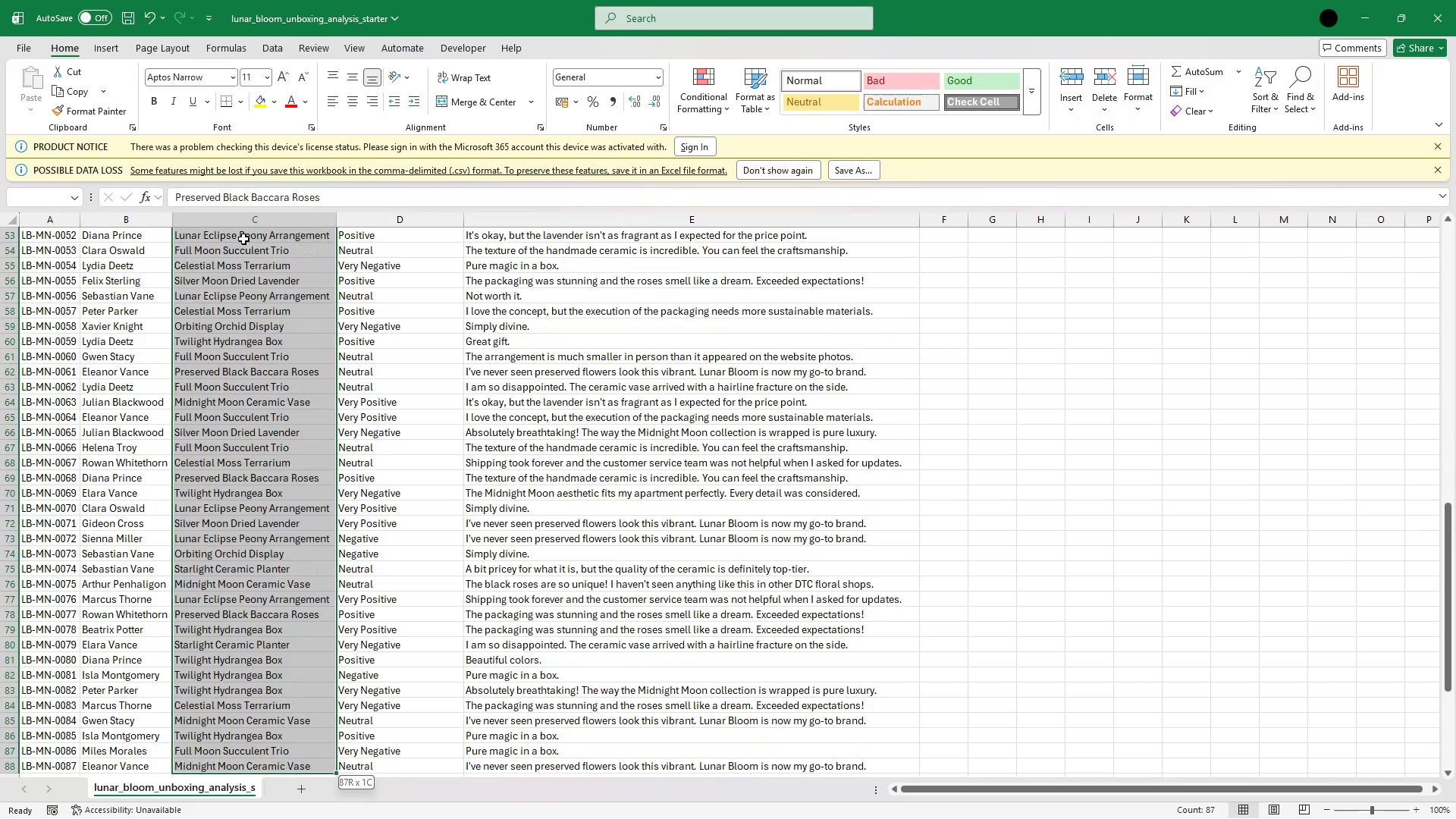 
key(Shift+ArrowDown)
 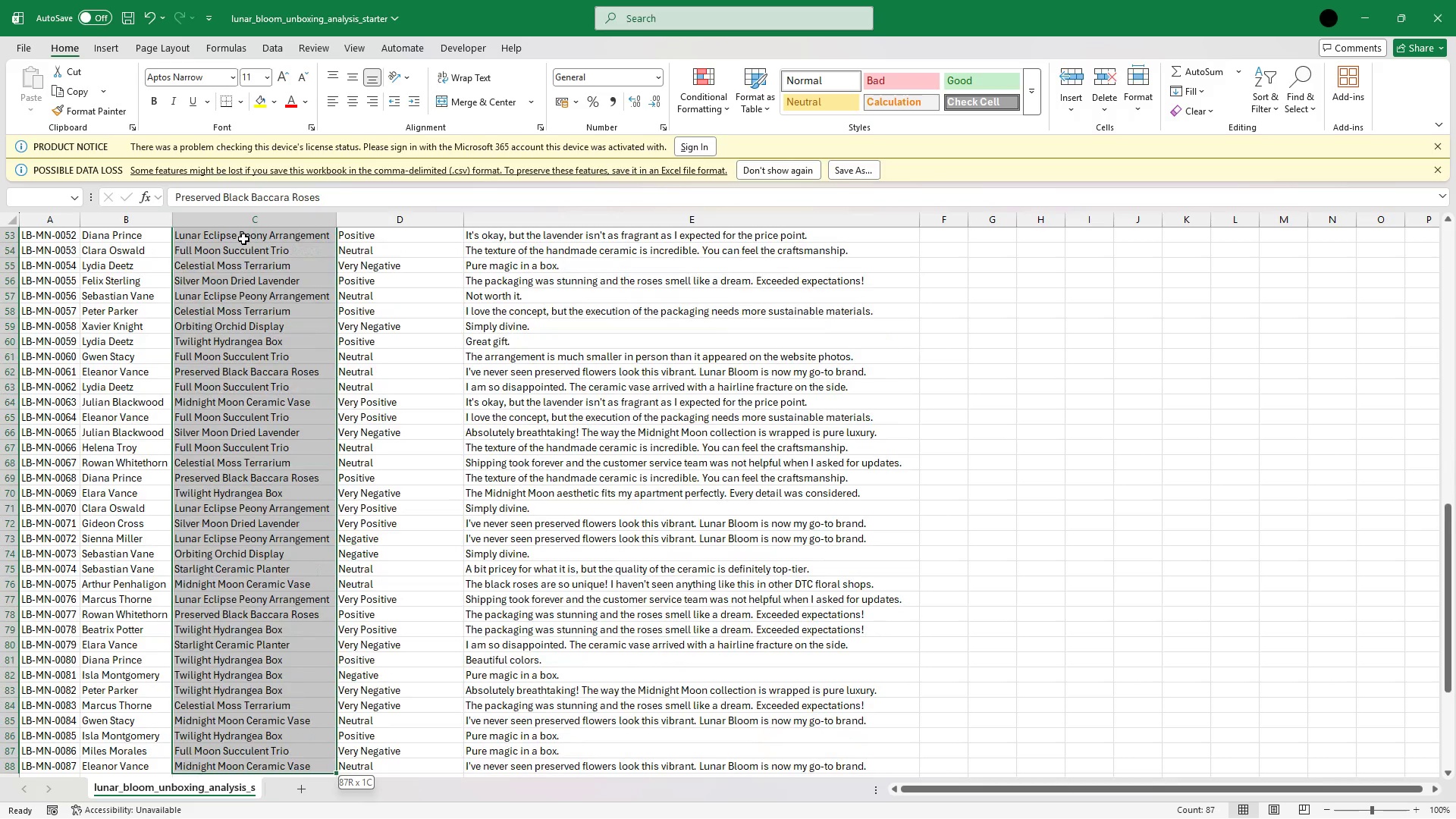 
key(Shift+ArrowDown)
 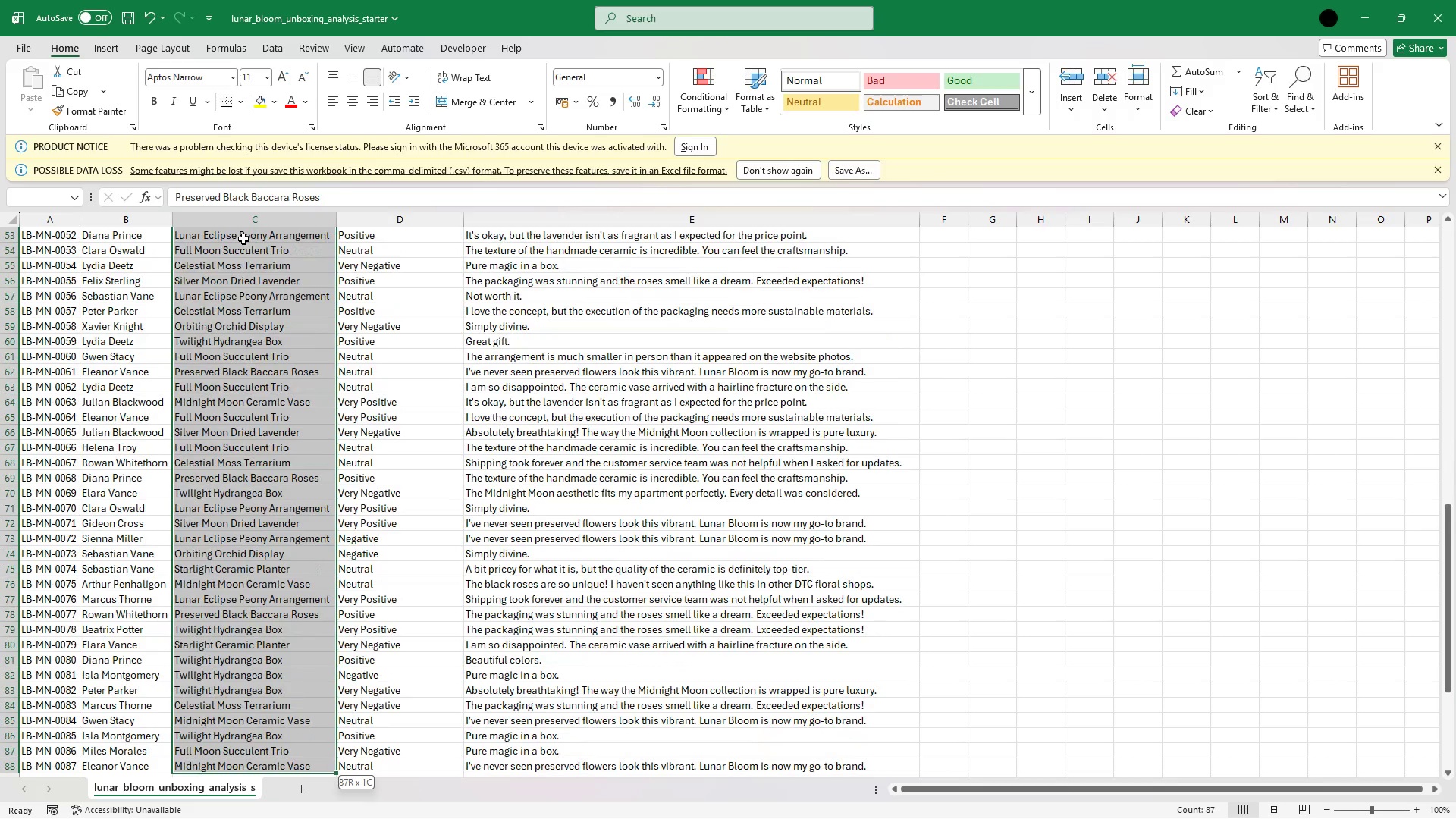 
key(Shift+ArrowDown)
 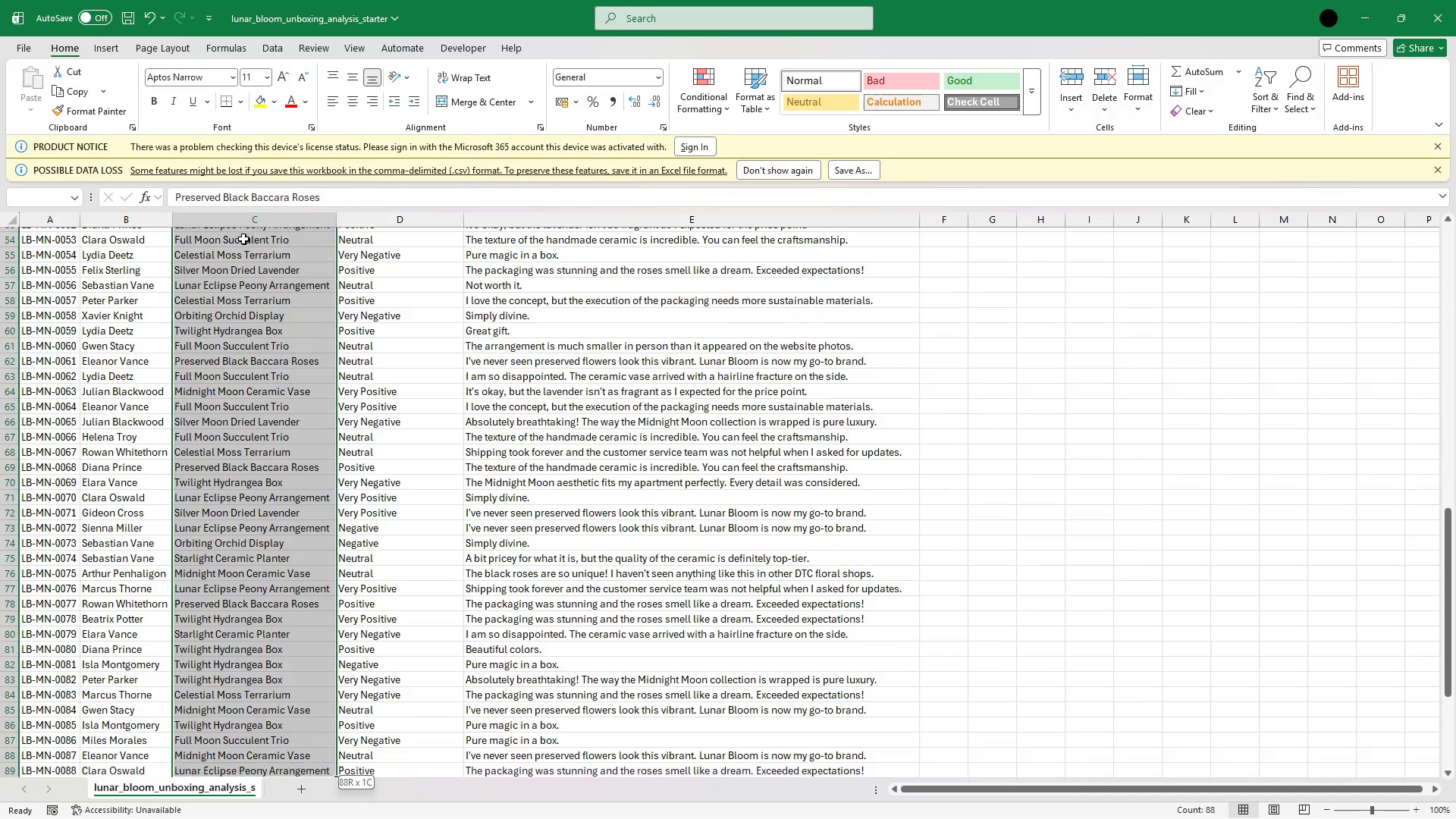 
key(Shift+ArrowDown)
 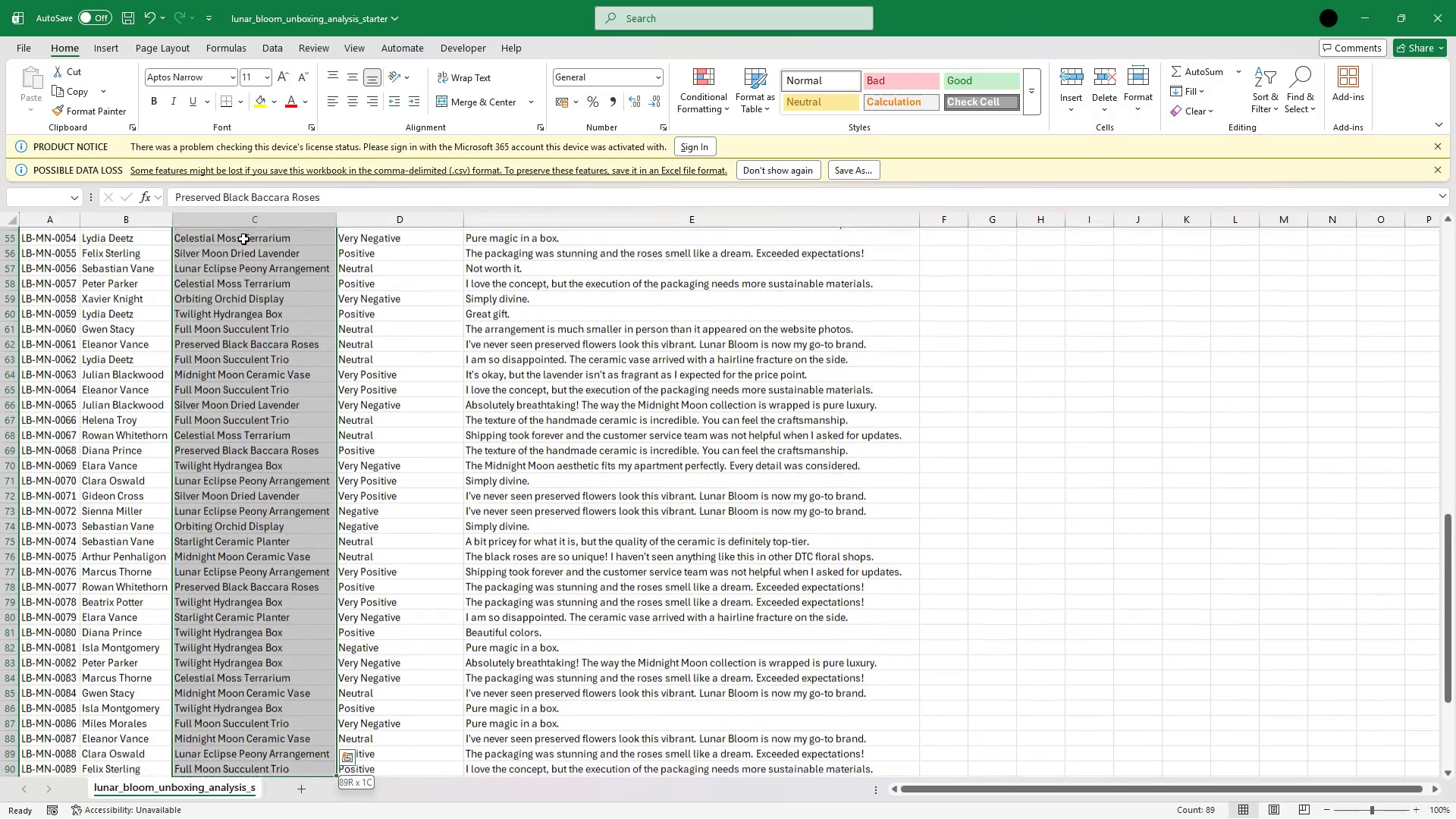 
key(Shift+ArrowDown)
 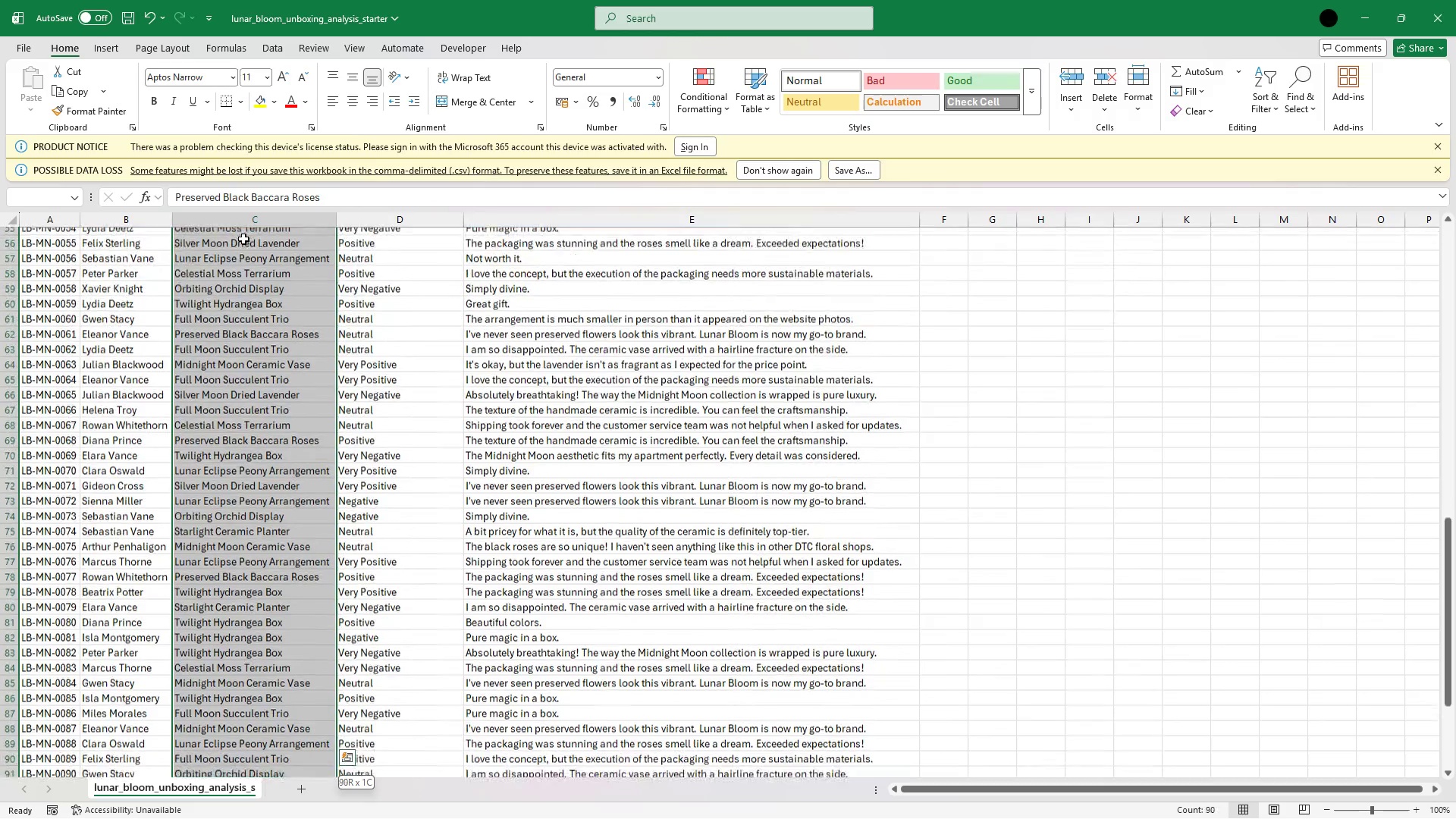 
key(Shift+ArrowDown)
 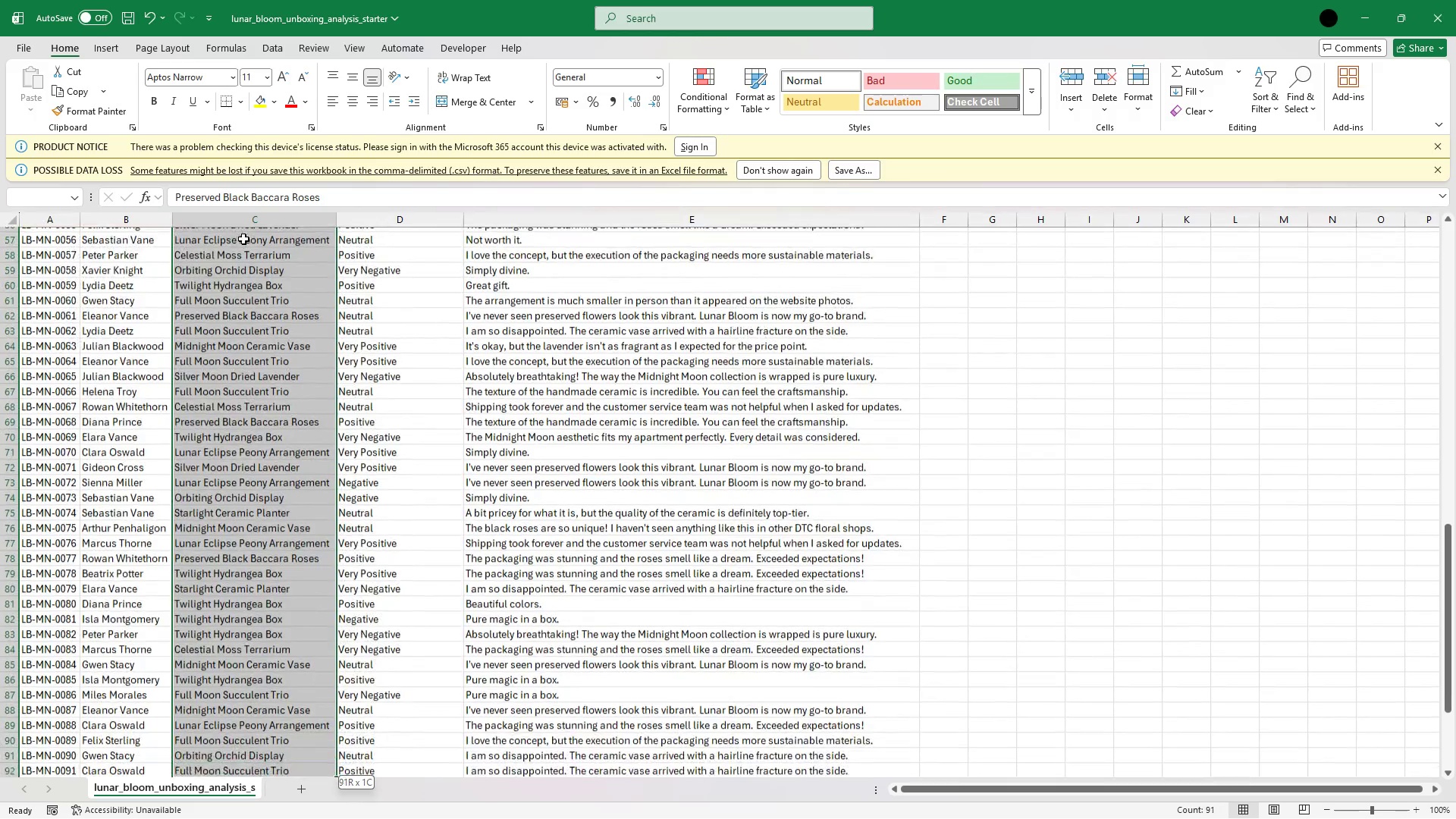 
key(Shift+ArrowDown)
 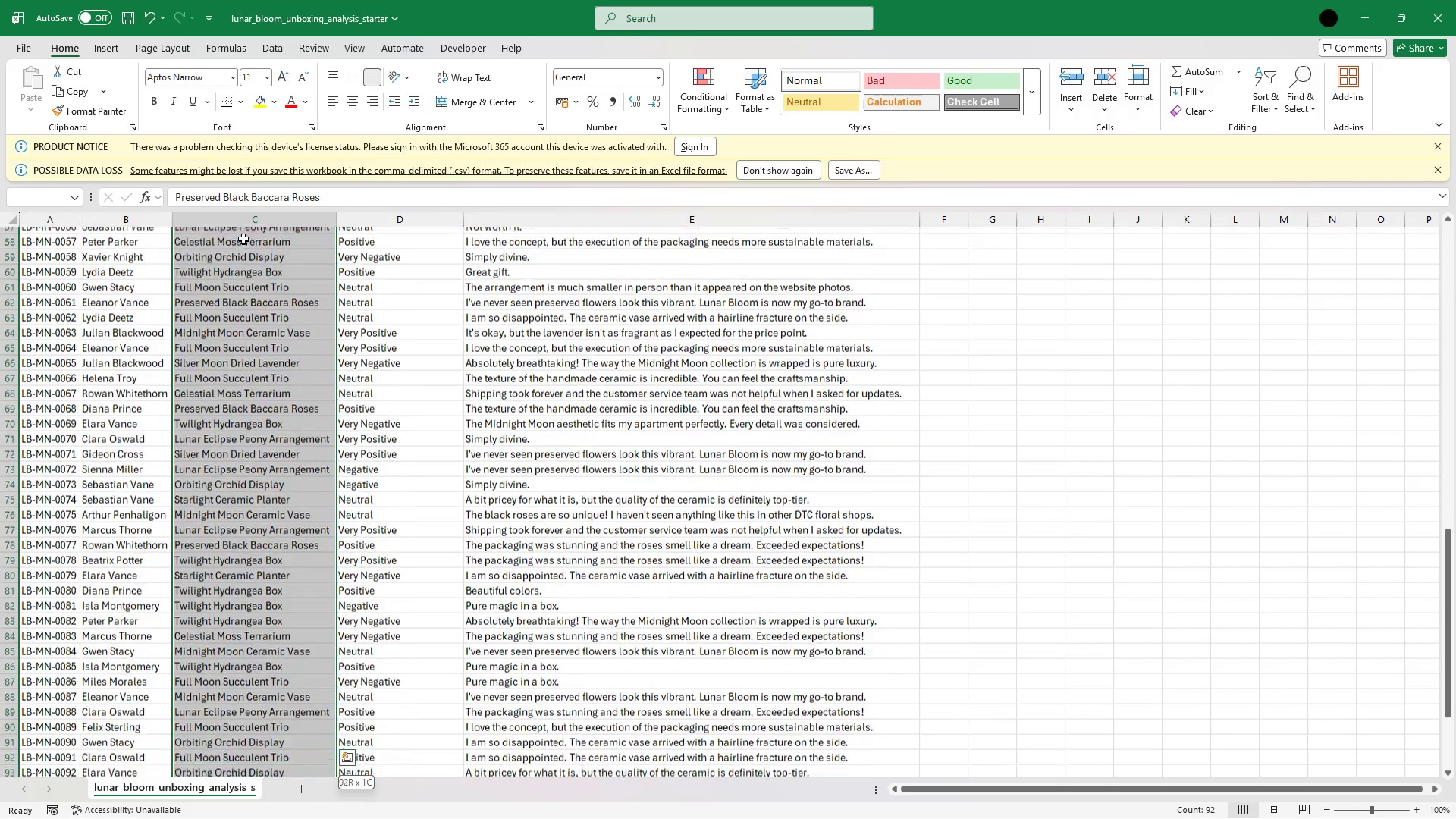 
key(Shift+ArrowDown)
 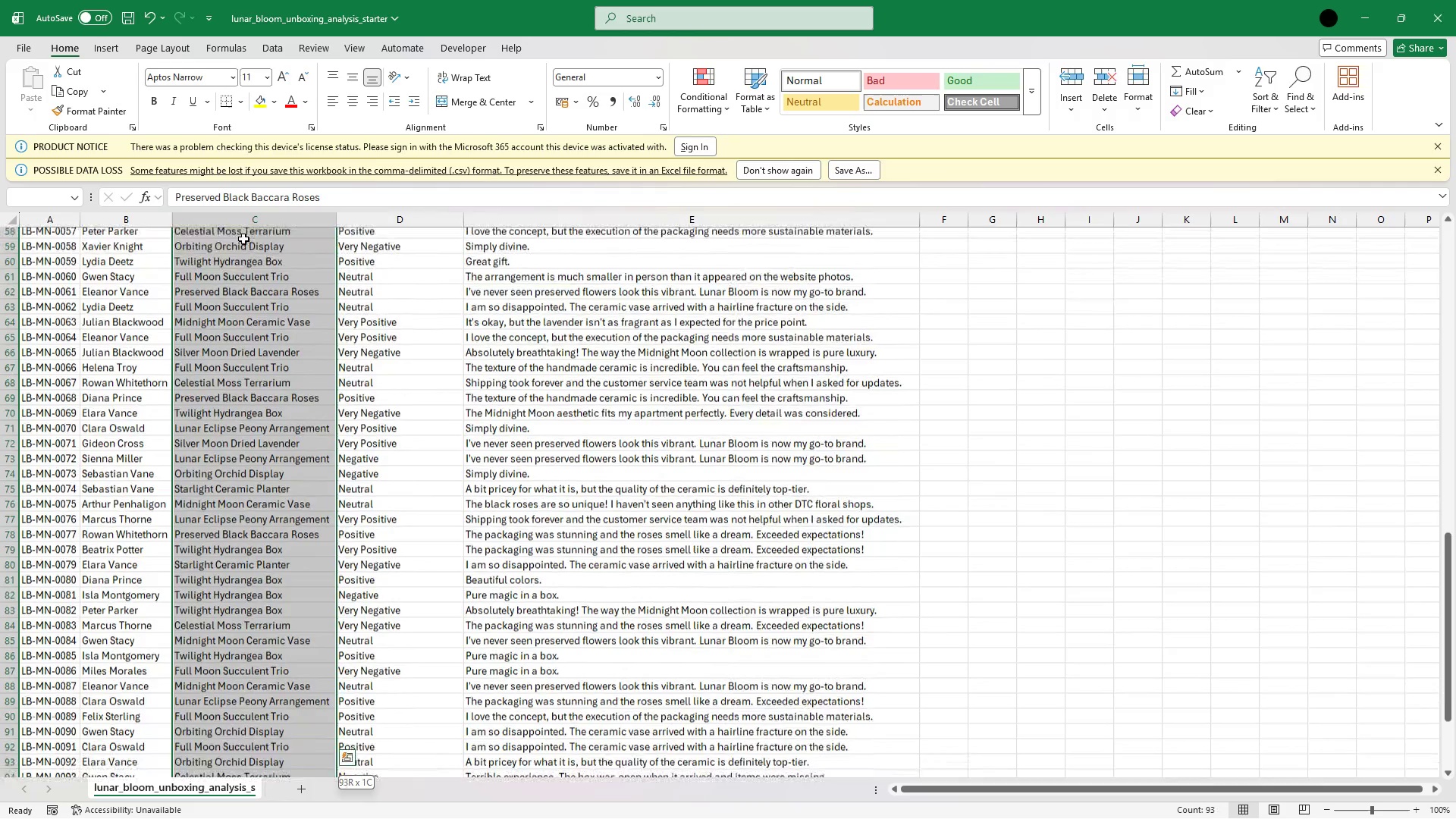 
key(Shift+ArrowDown)
 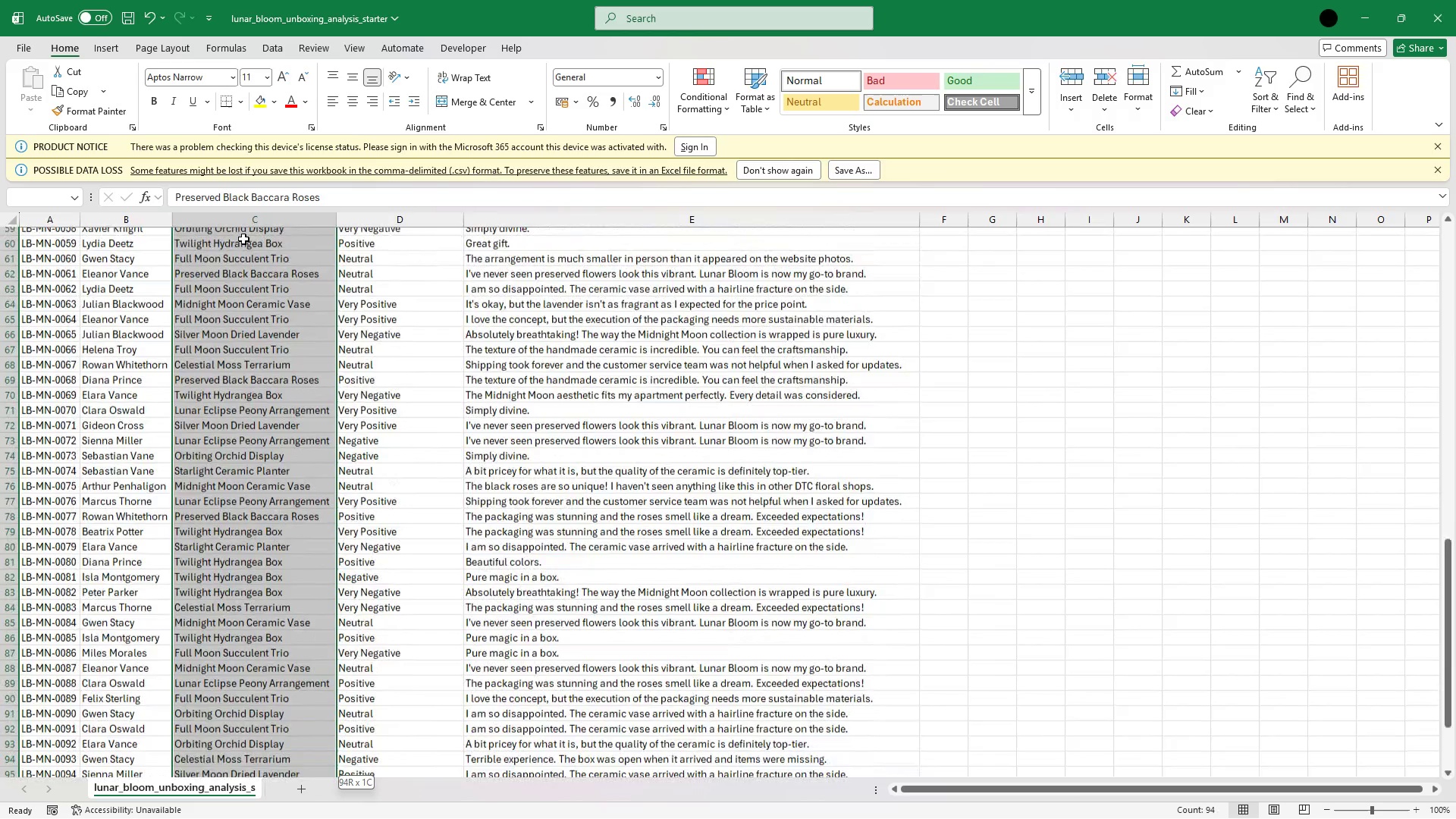 
key(Shift+ArrowDown)
 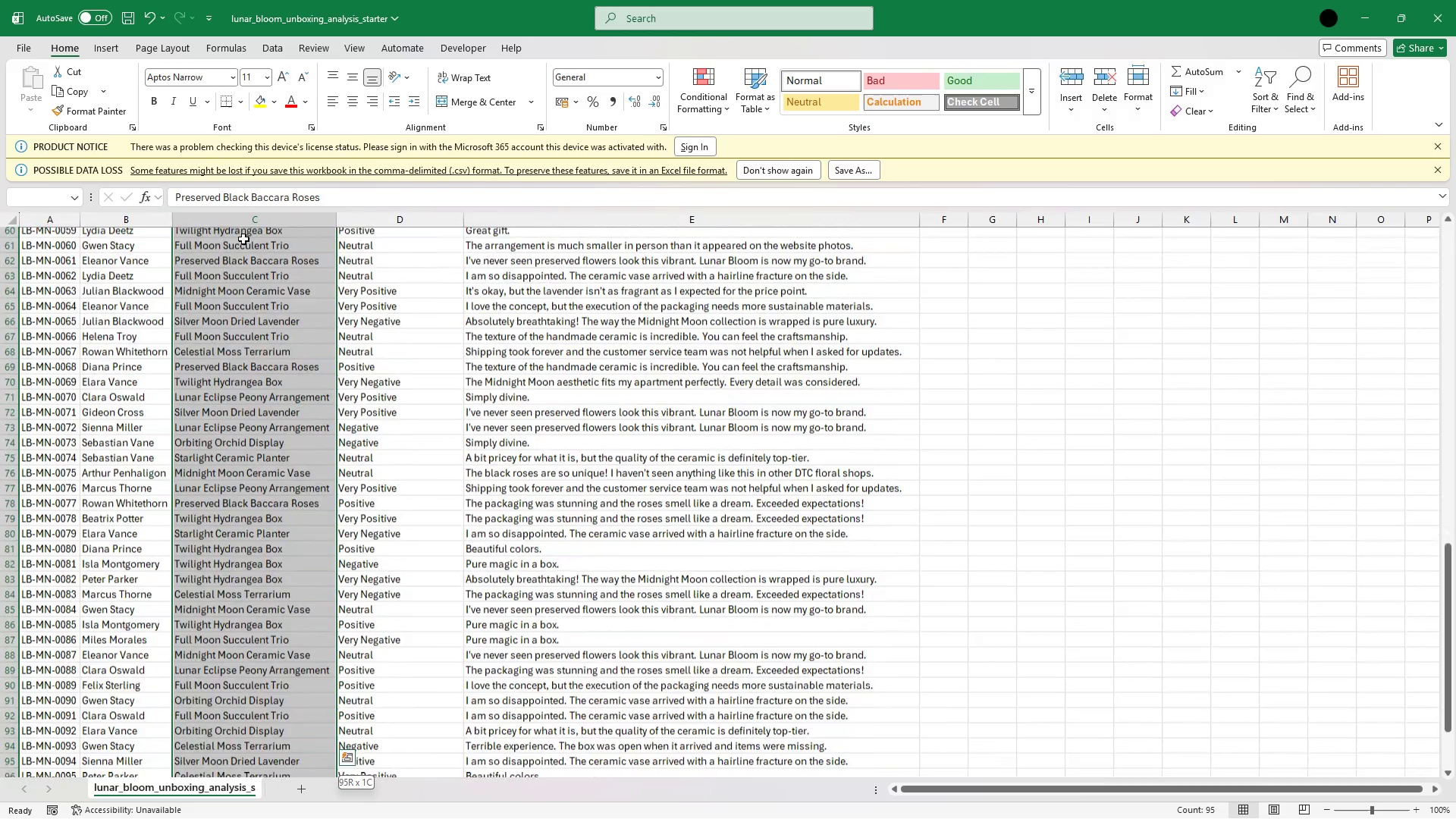 
key(Shift+ArrowDown)
 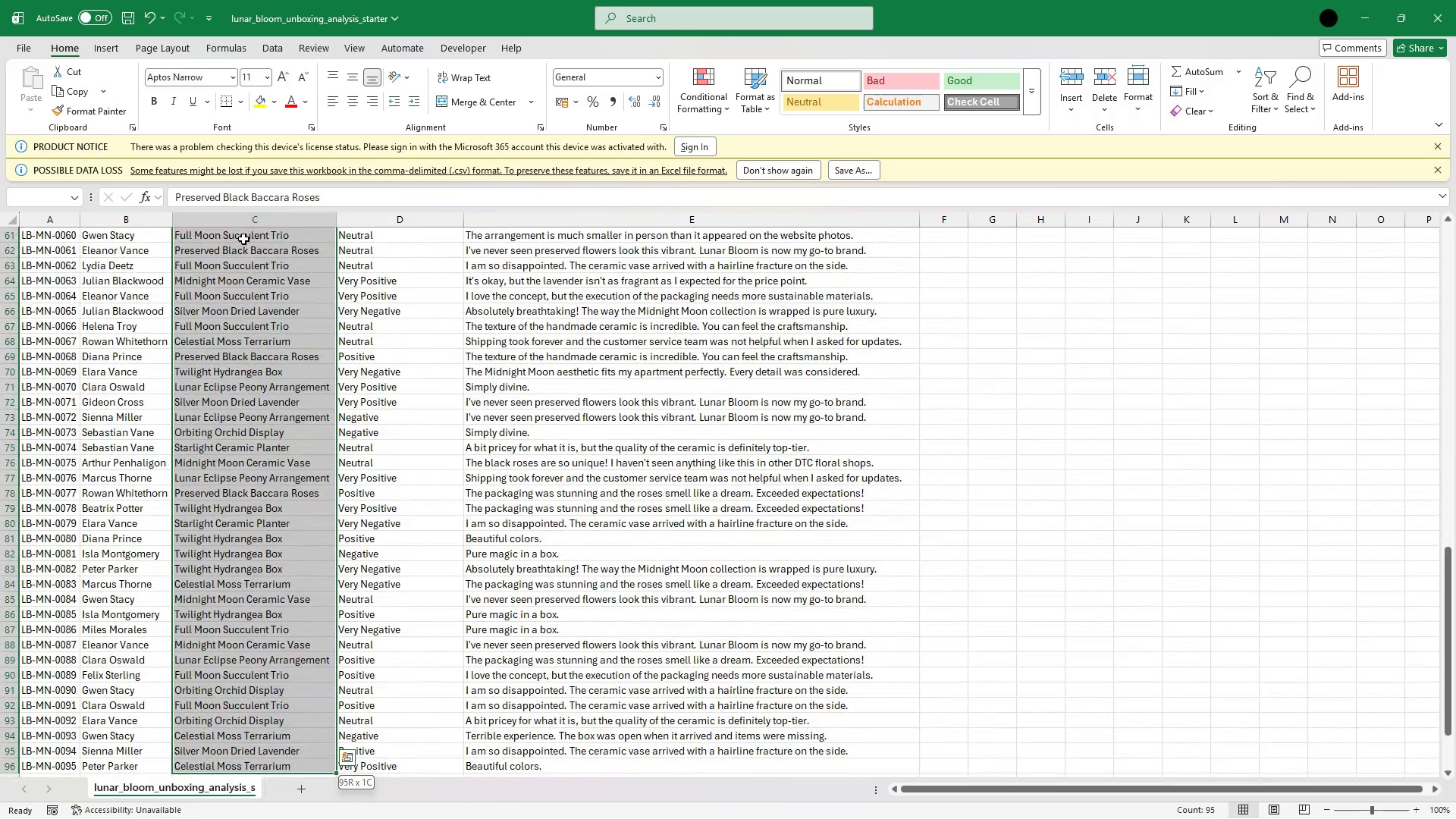 
key(Shift+ArrowDown)
 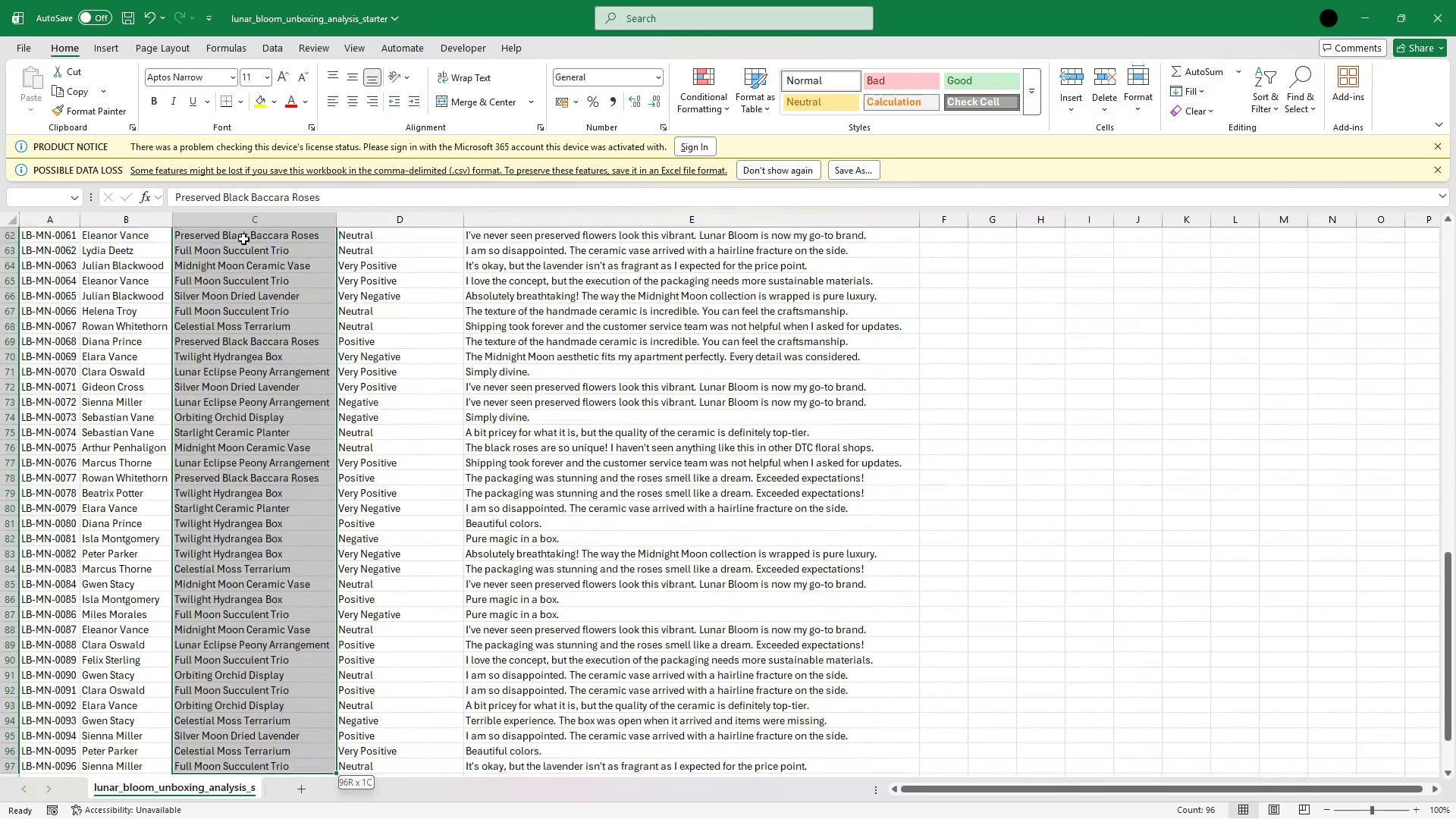 
key(Shift+ArrowDown)
 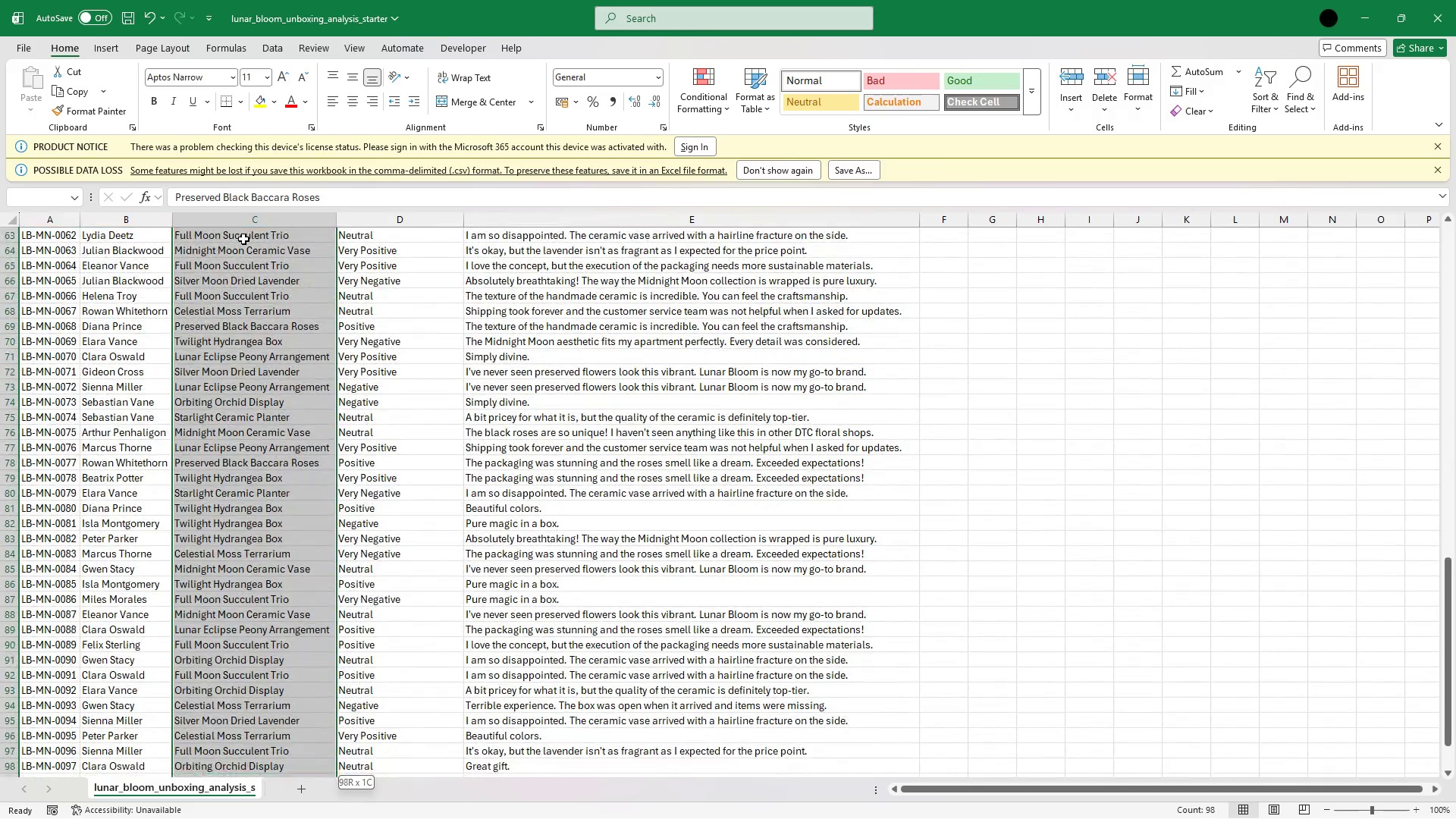 
key(Shift+ArrowDown)
 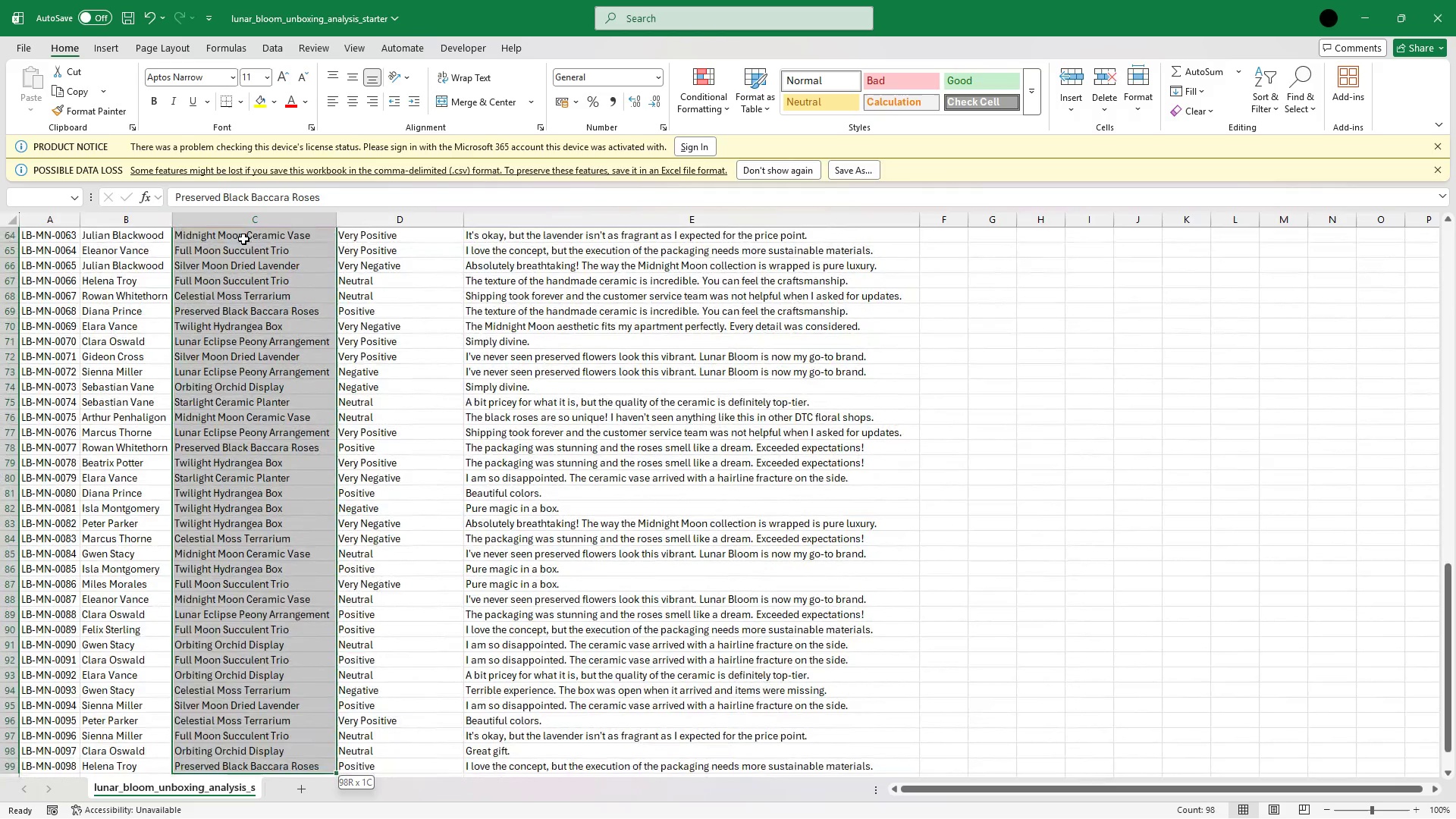 
key(Shift+ArrowDown)
 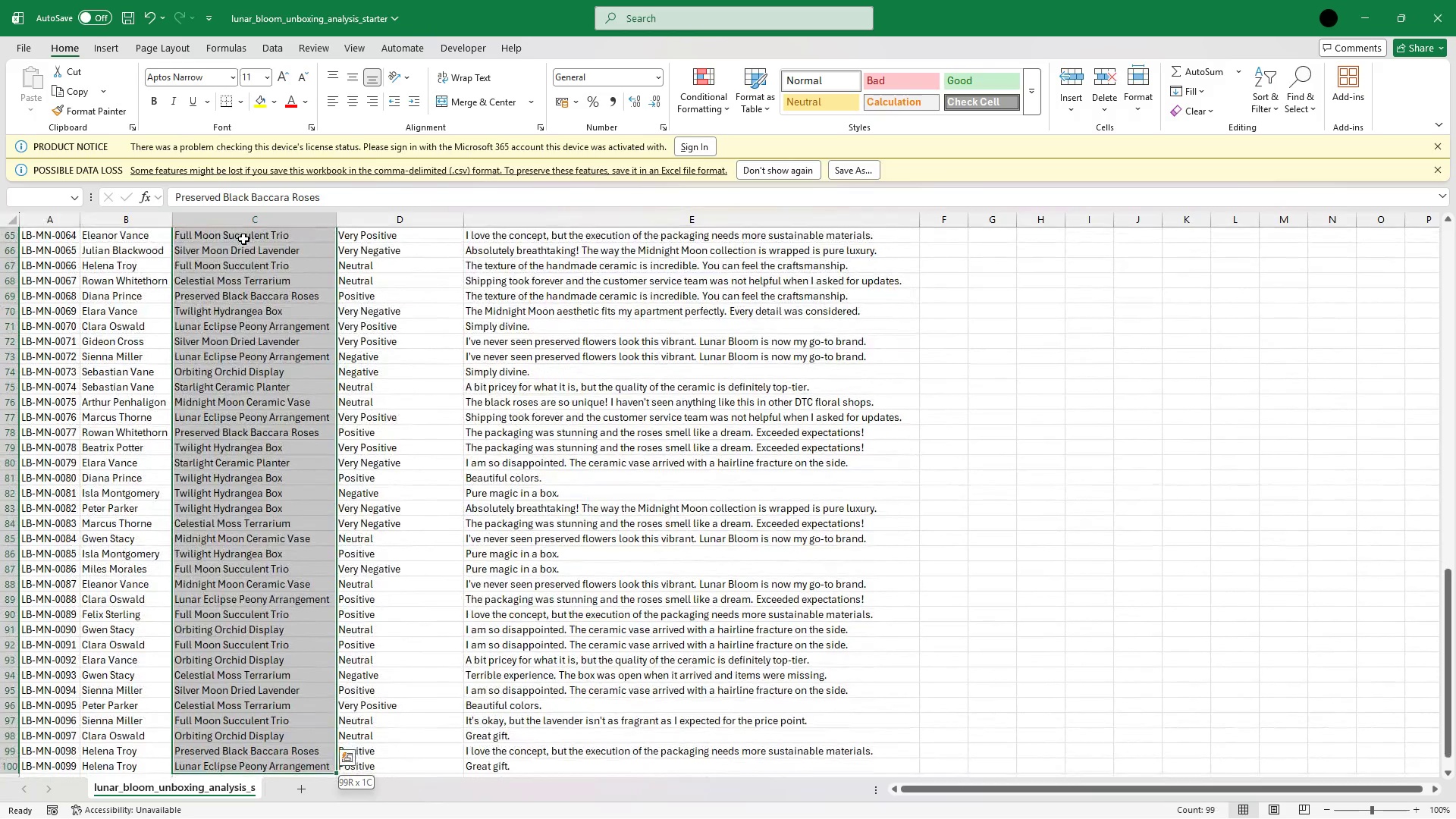 
key(Shift+ArrowDown)
 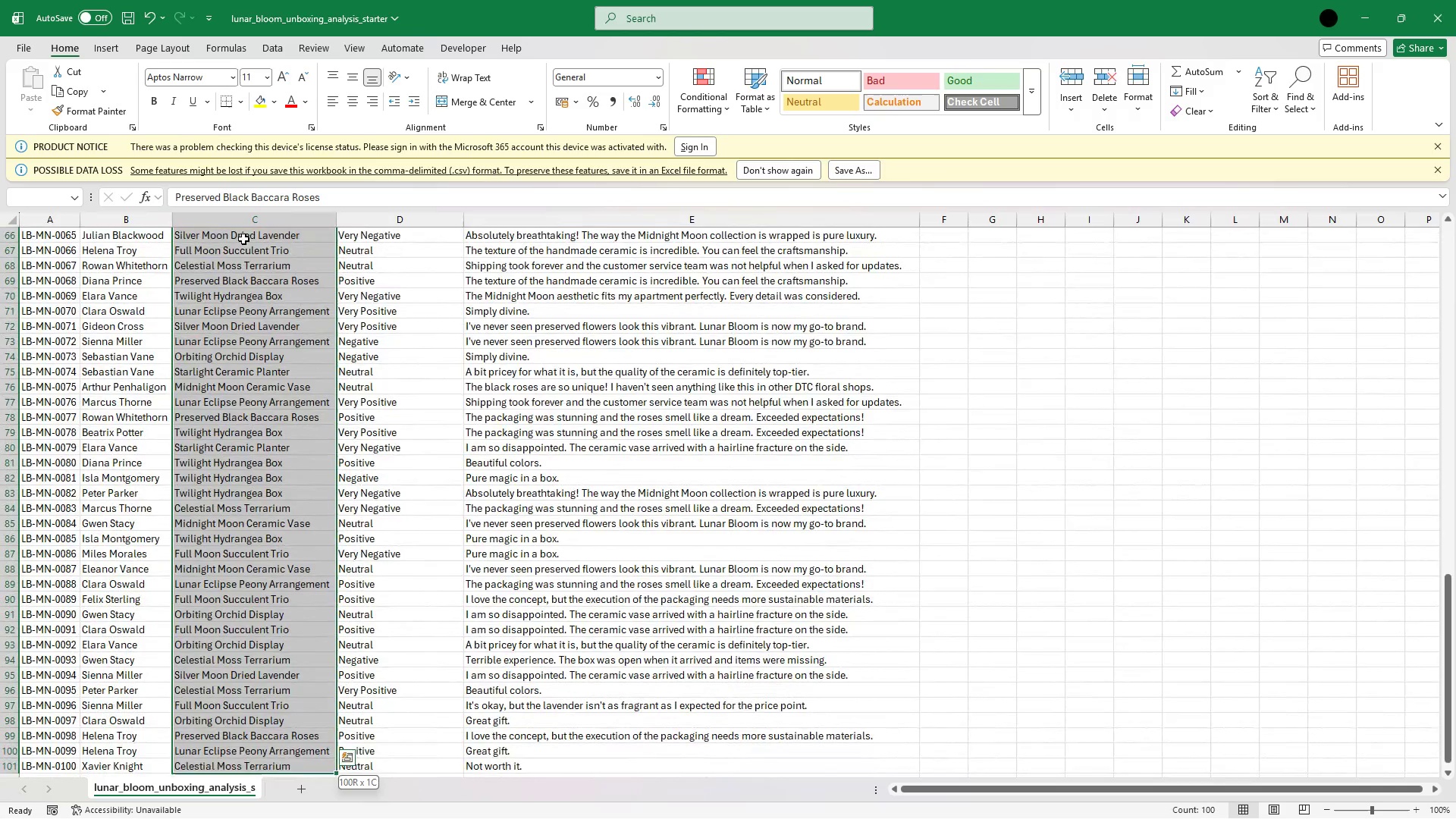 
key(Shift+ArrowDown)
 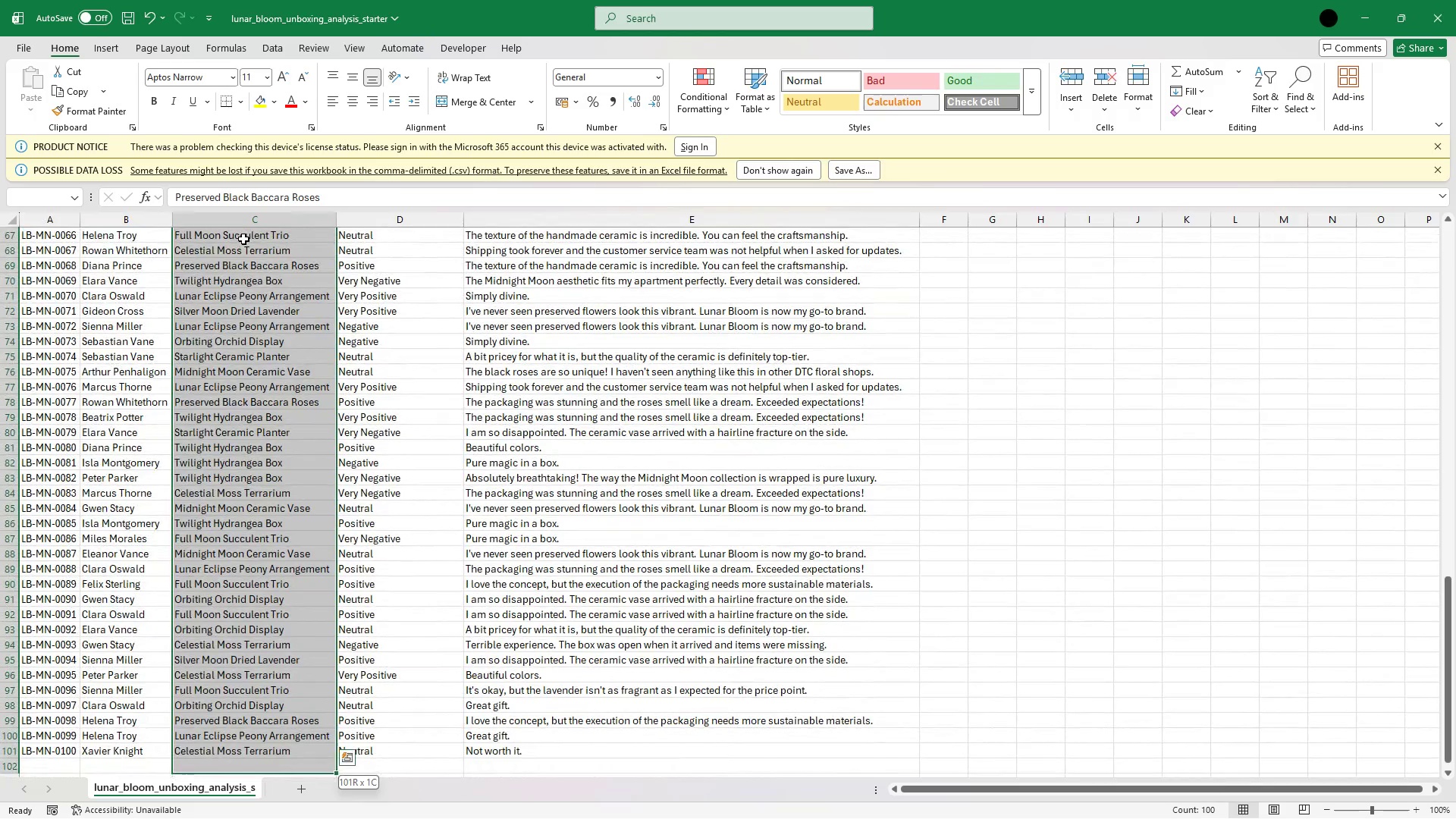 
key(Shift+ArrowUp)
 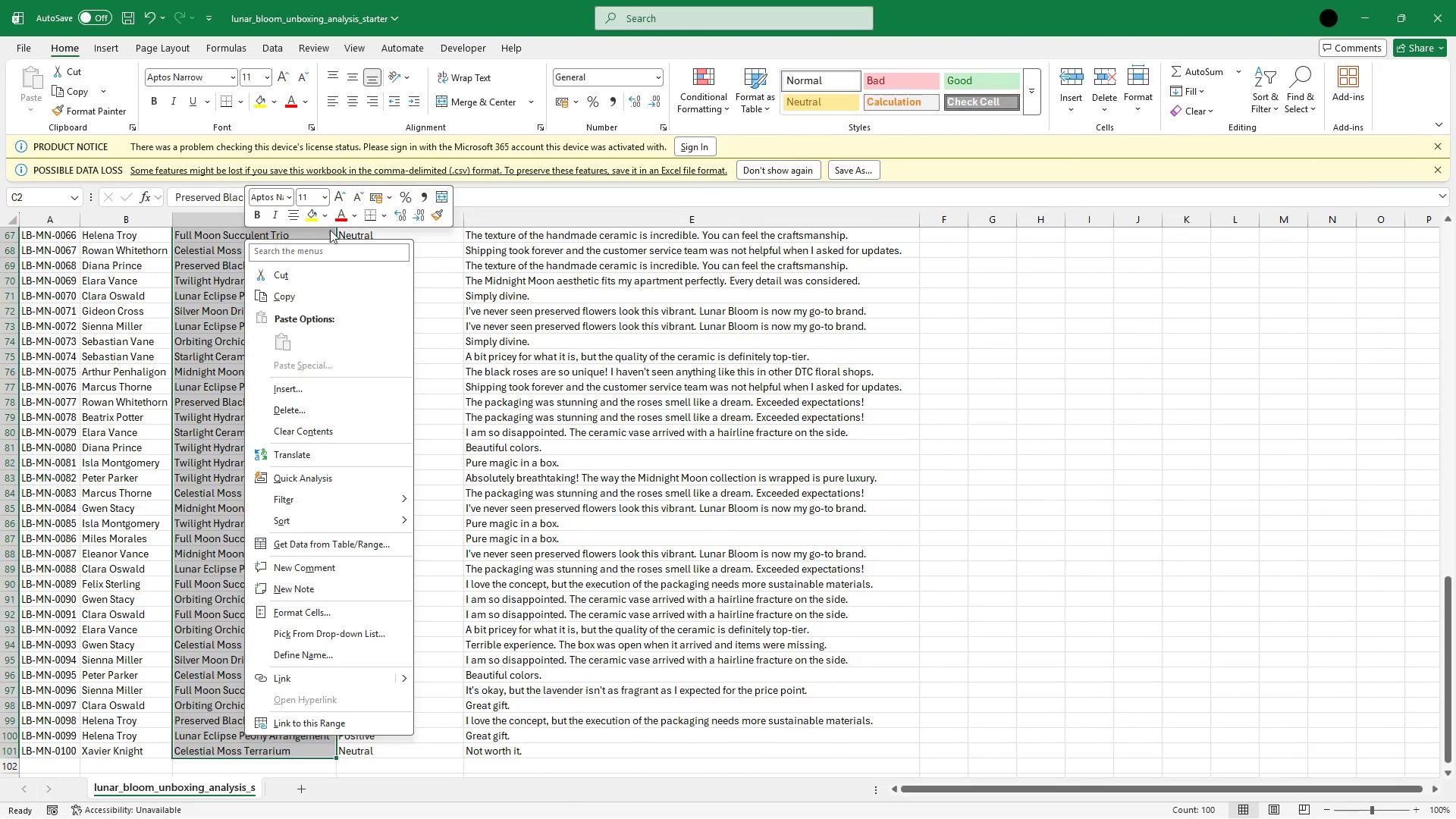 
left_click([290, 299])
 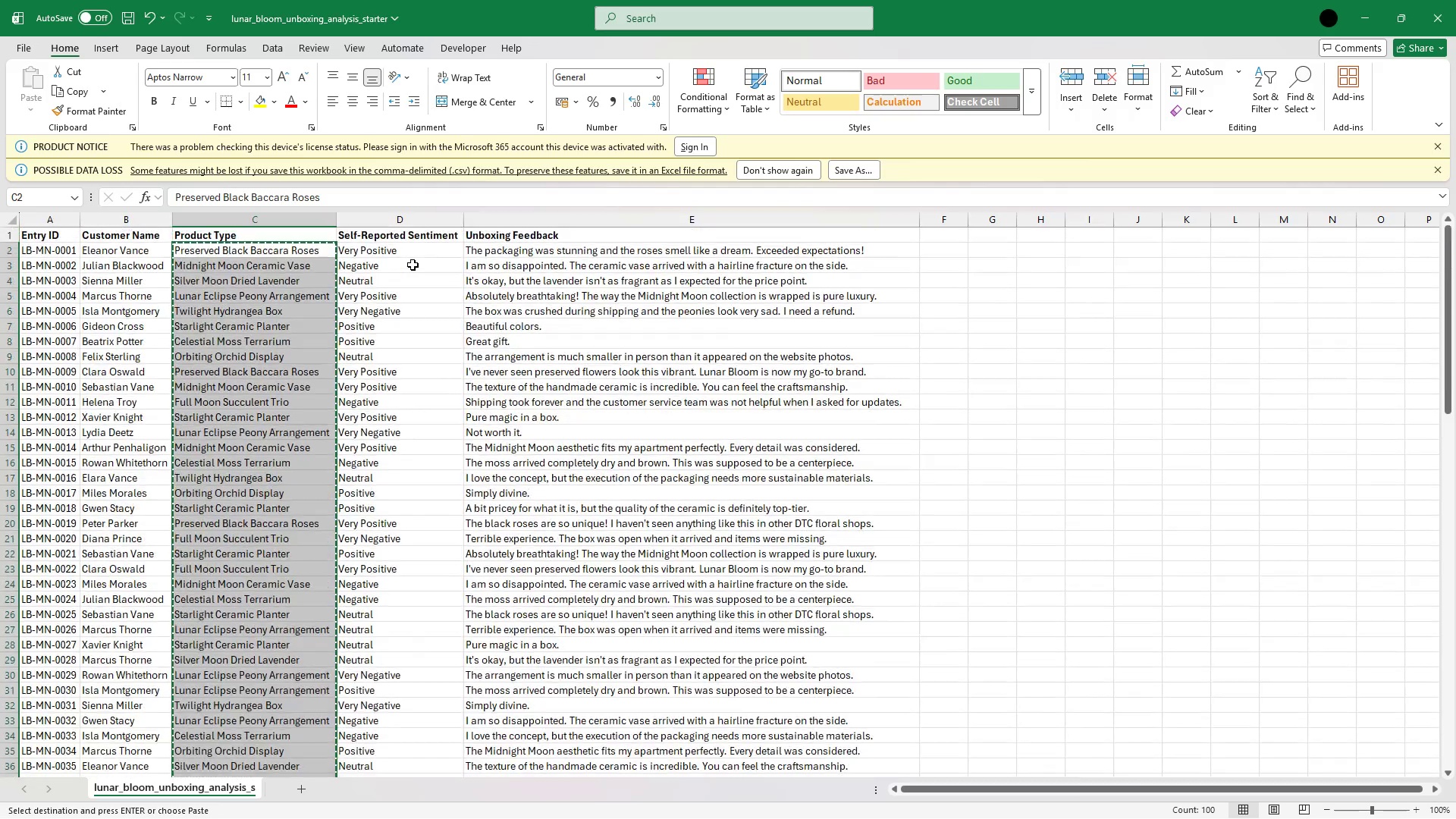 
scroll: coordinate [413, 265], scroll_direction: up, amount: 6.0
 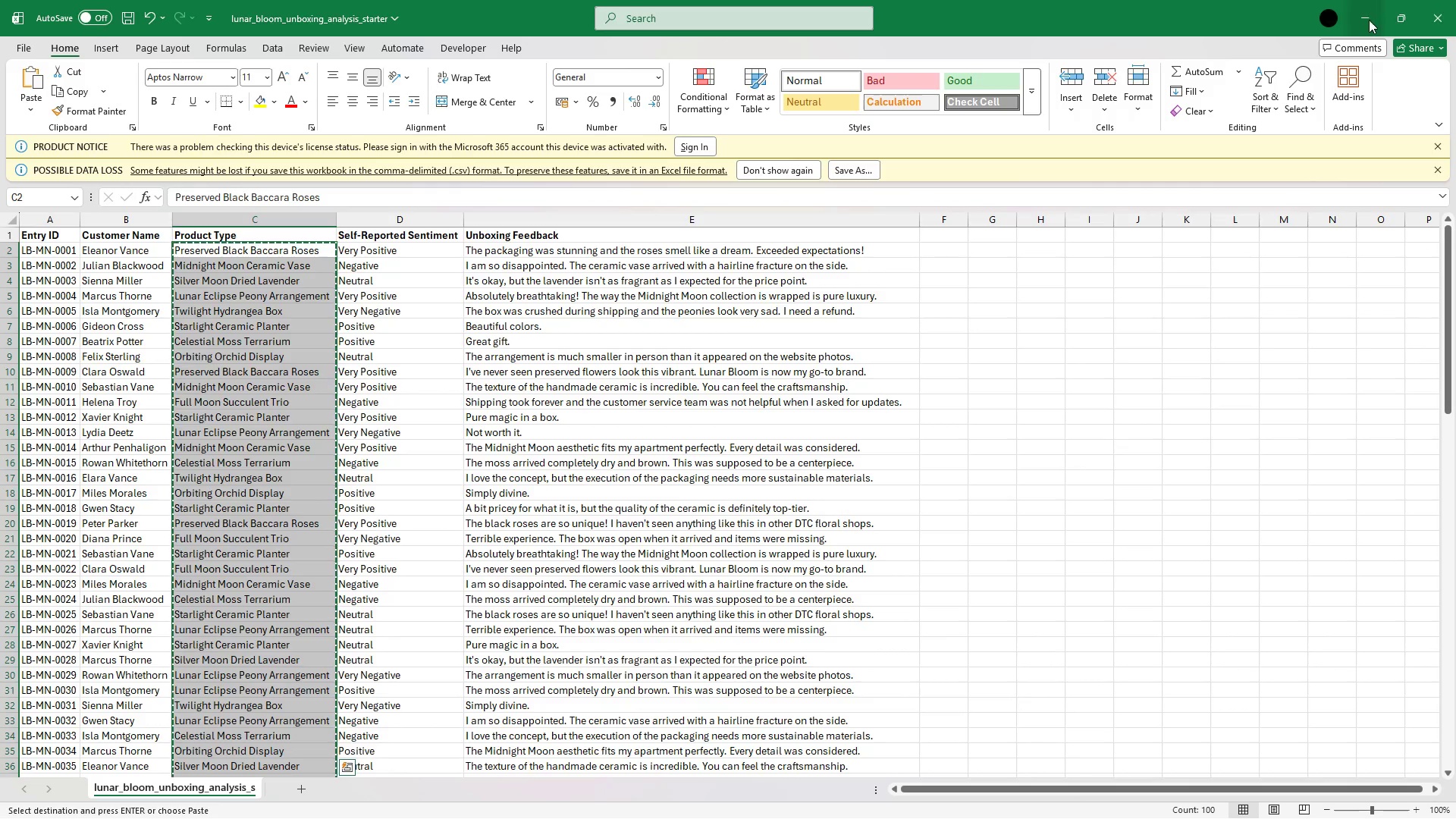 
left_click([1369, 20])
 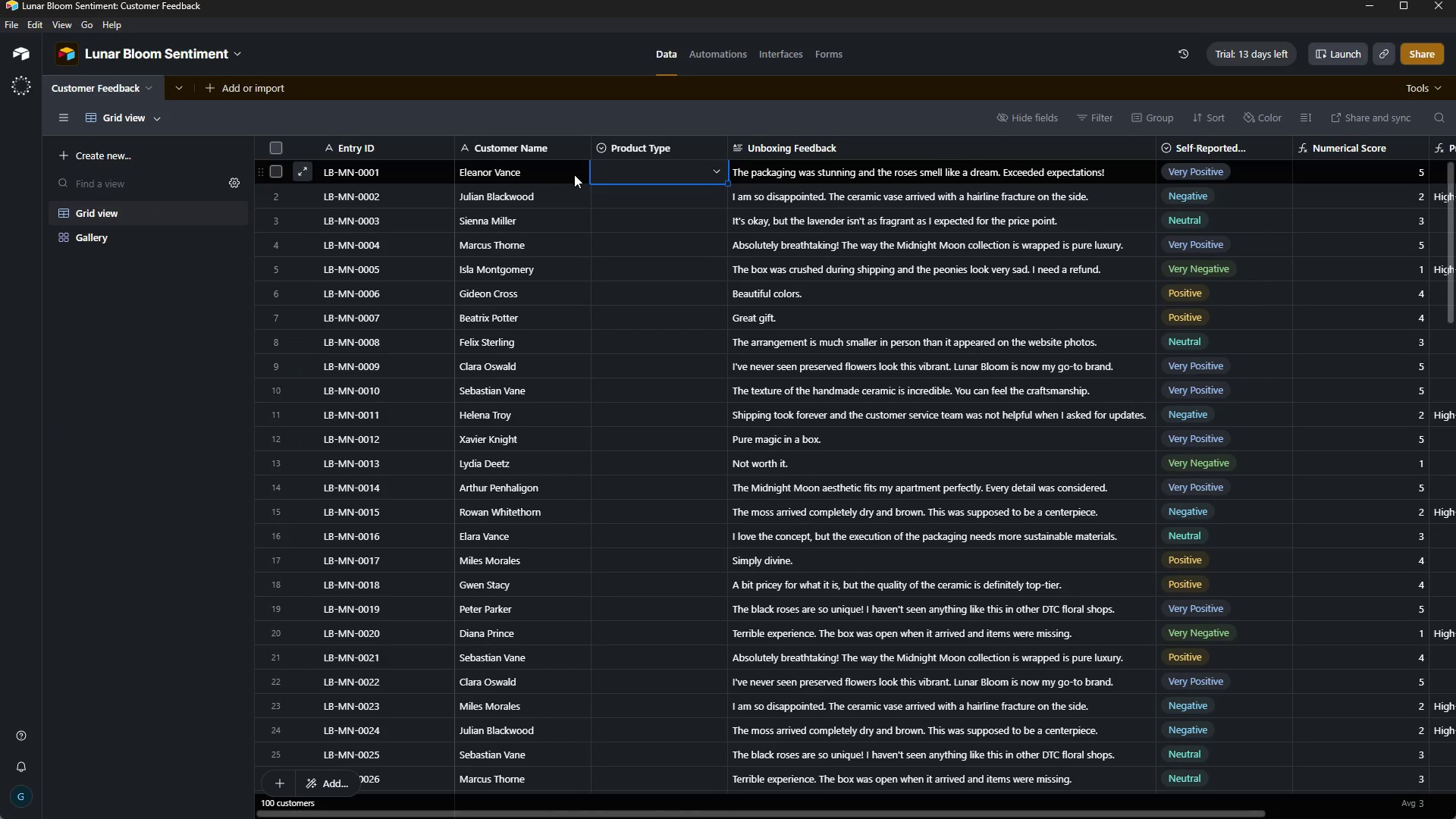 
right_click([628, 166])
 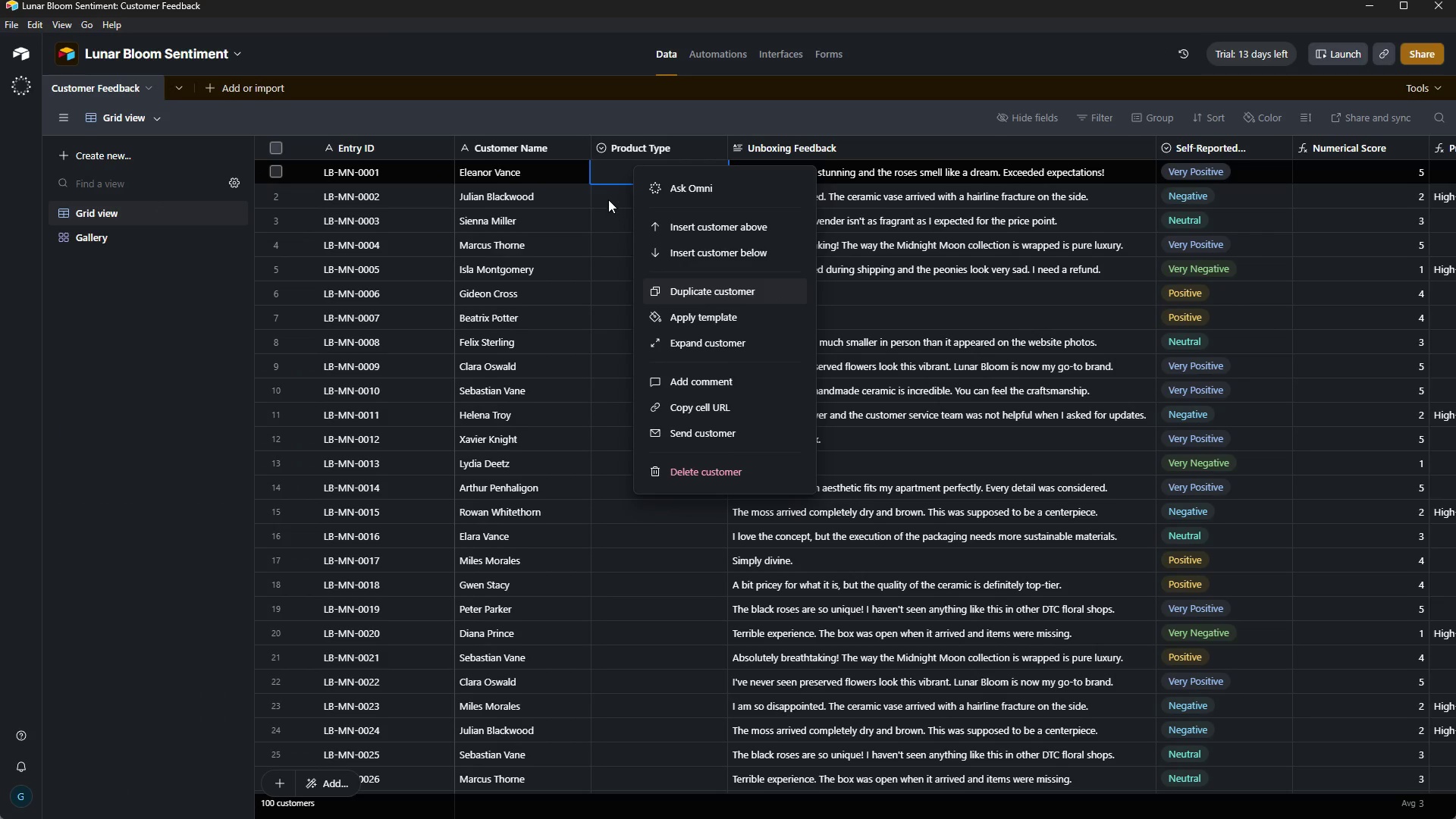 
left_click([612, 172])
 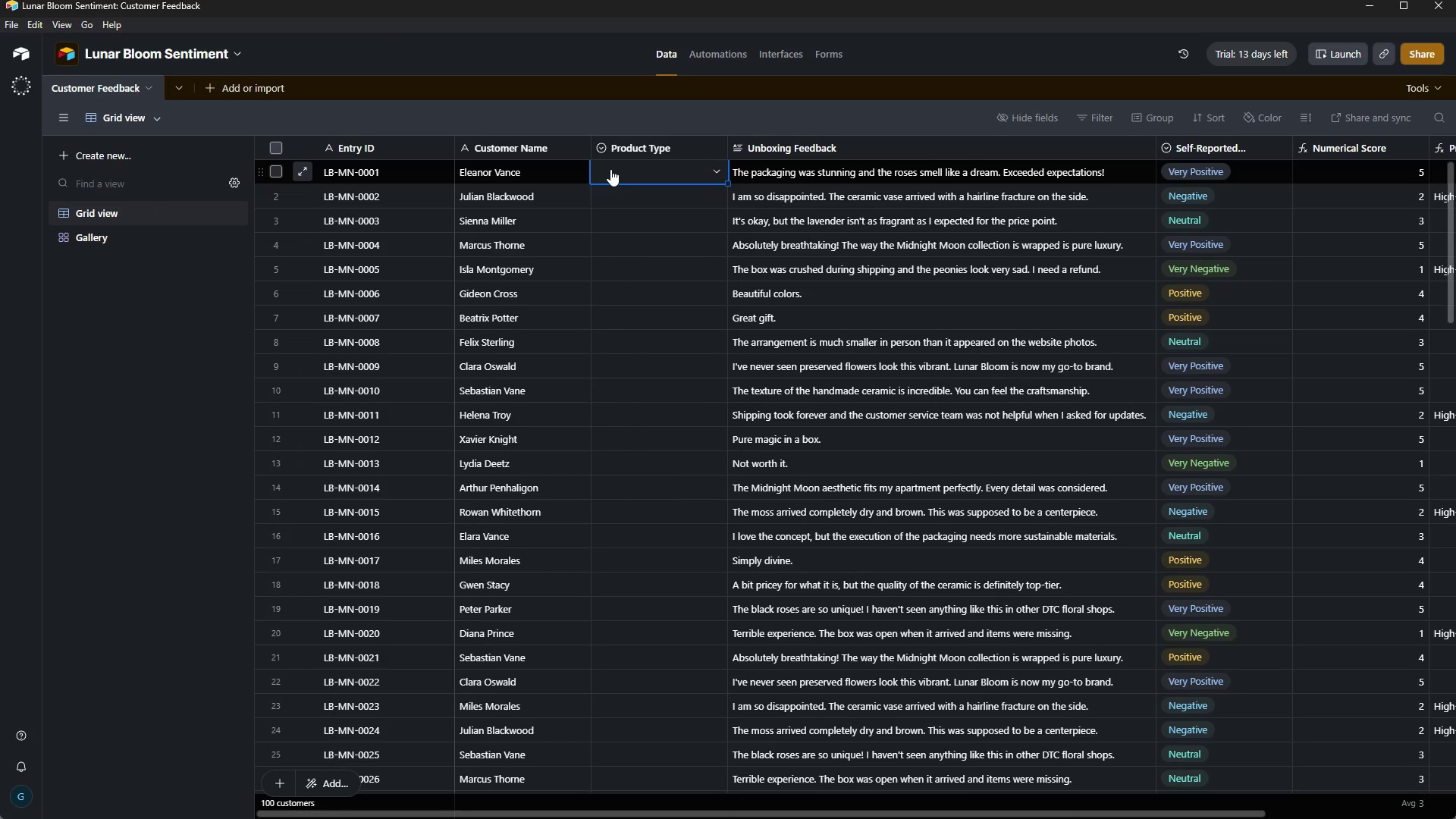 
key(Control+V)
 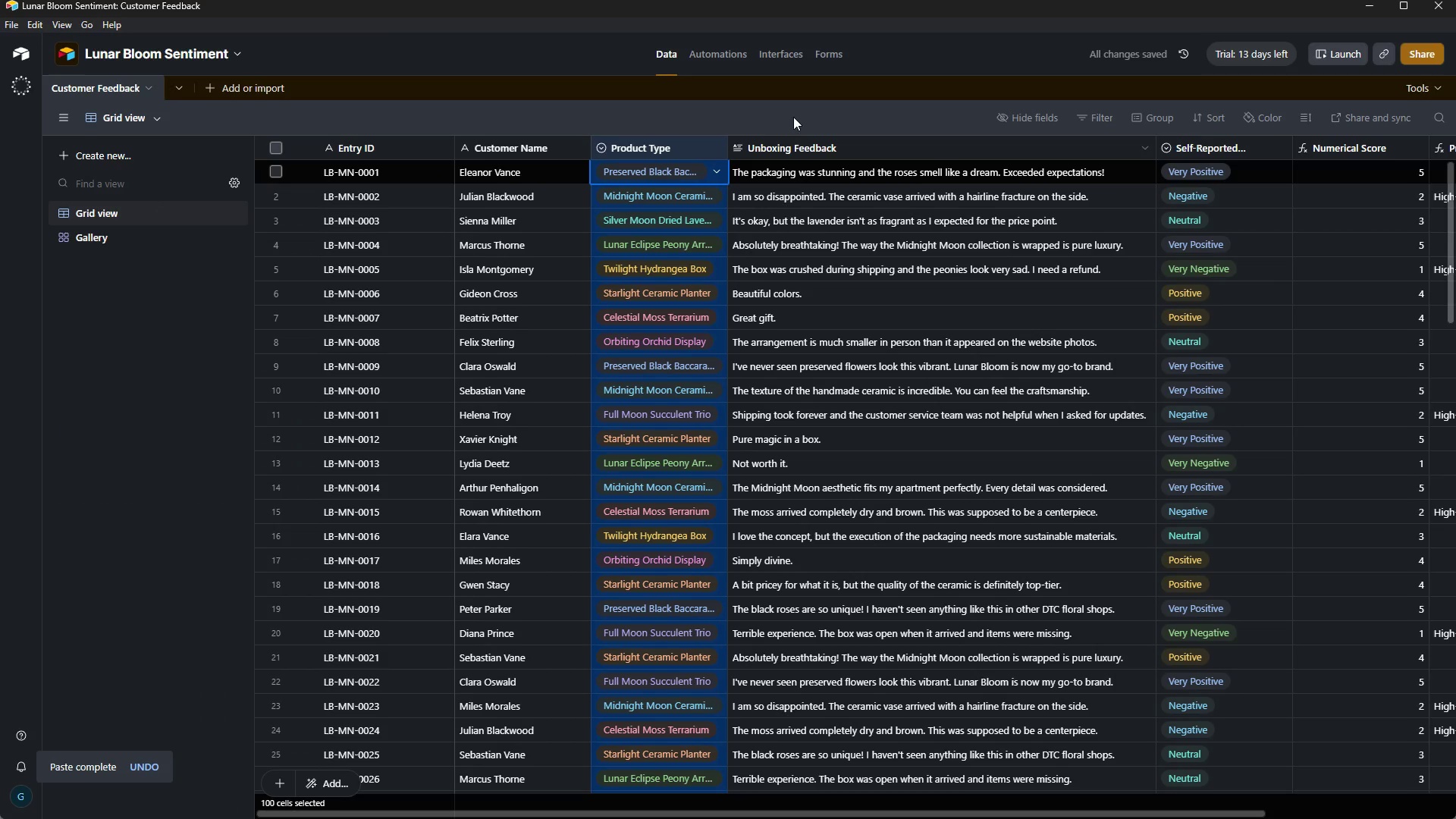 
left_click([860, 108])
 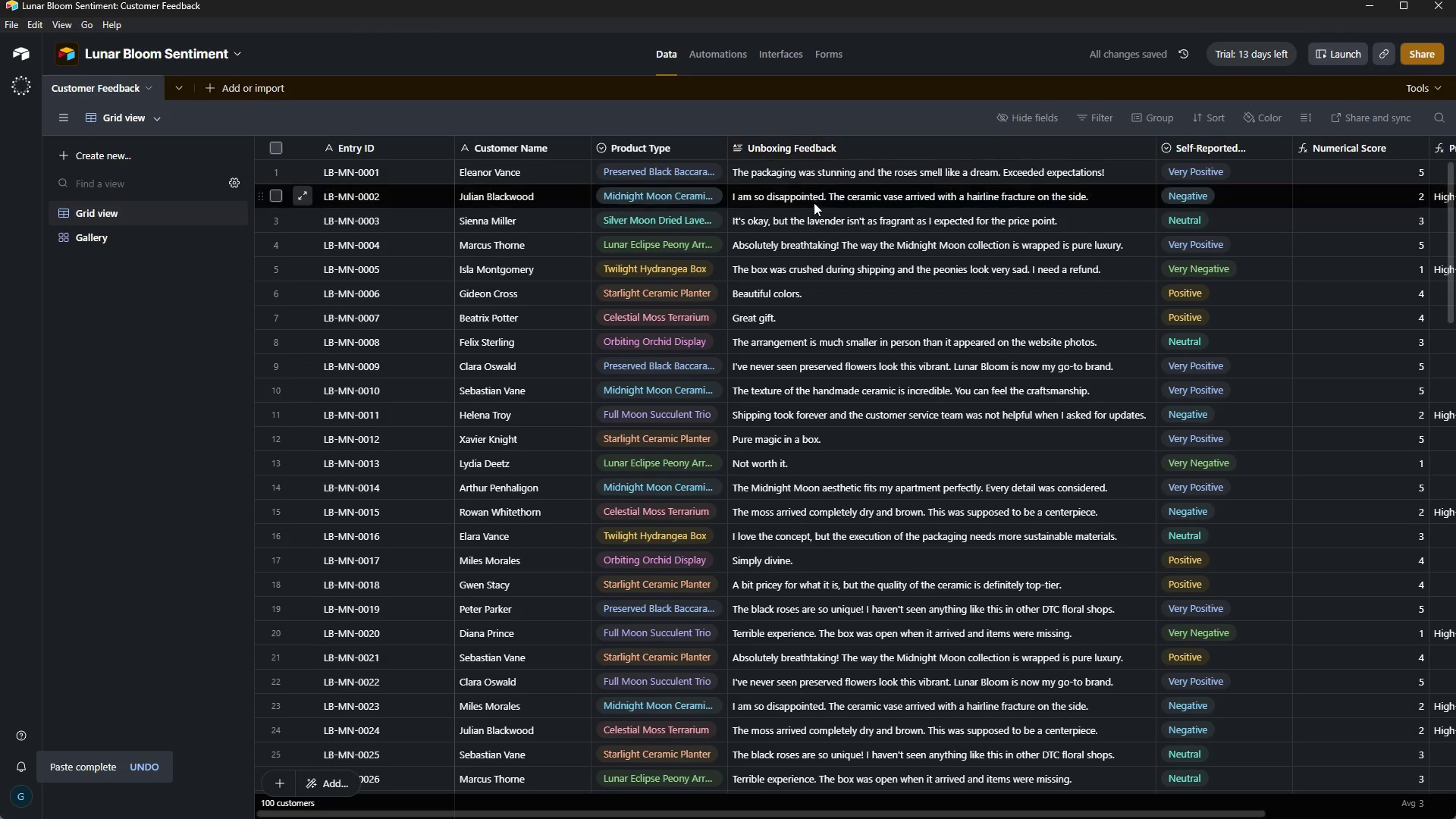 
scroll: coordinate [814, 202], scroll_direction: up, amount: 4.0
 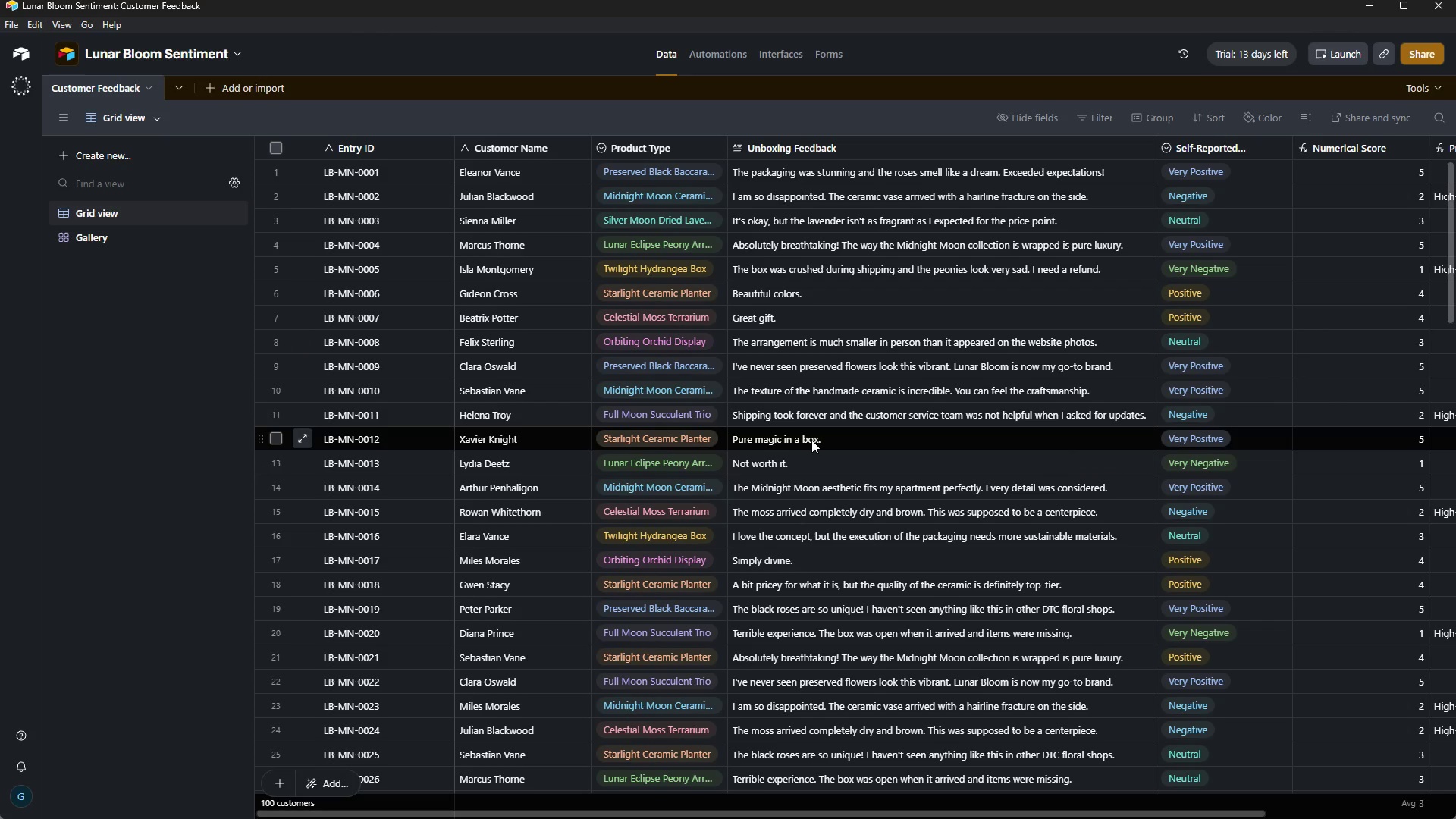 
wait(44.54)
 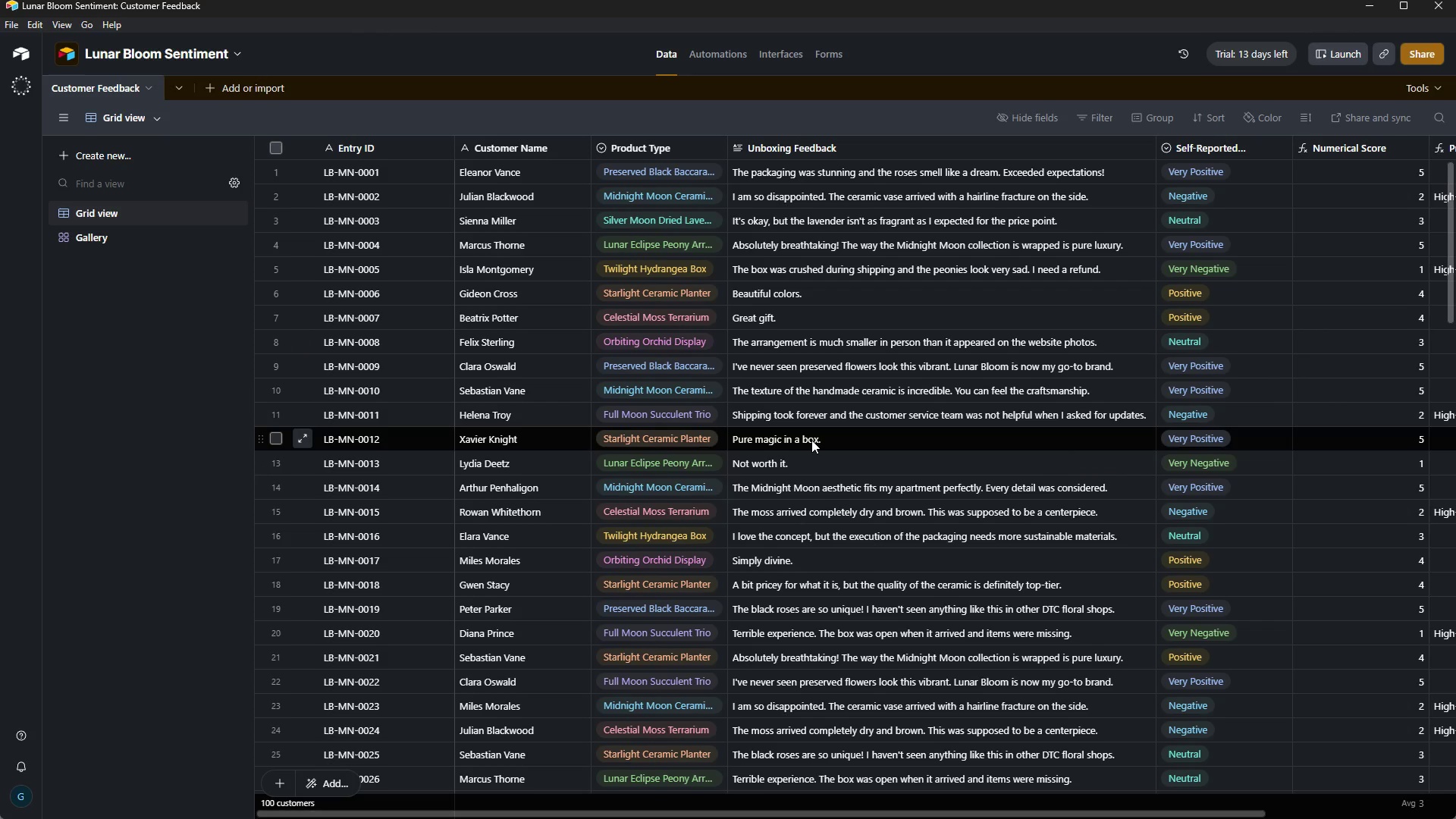 
left_click([710, 145])
 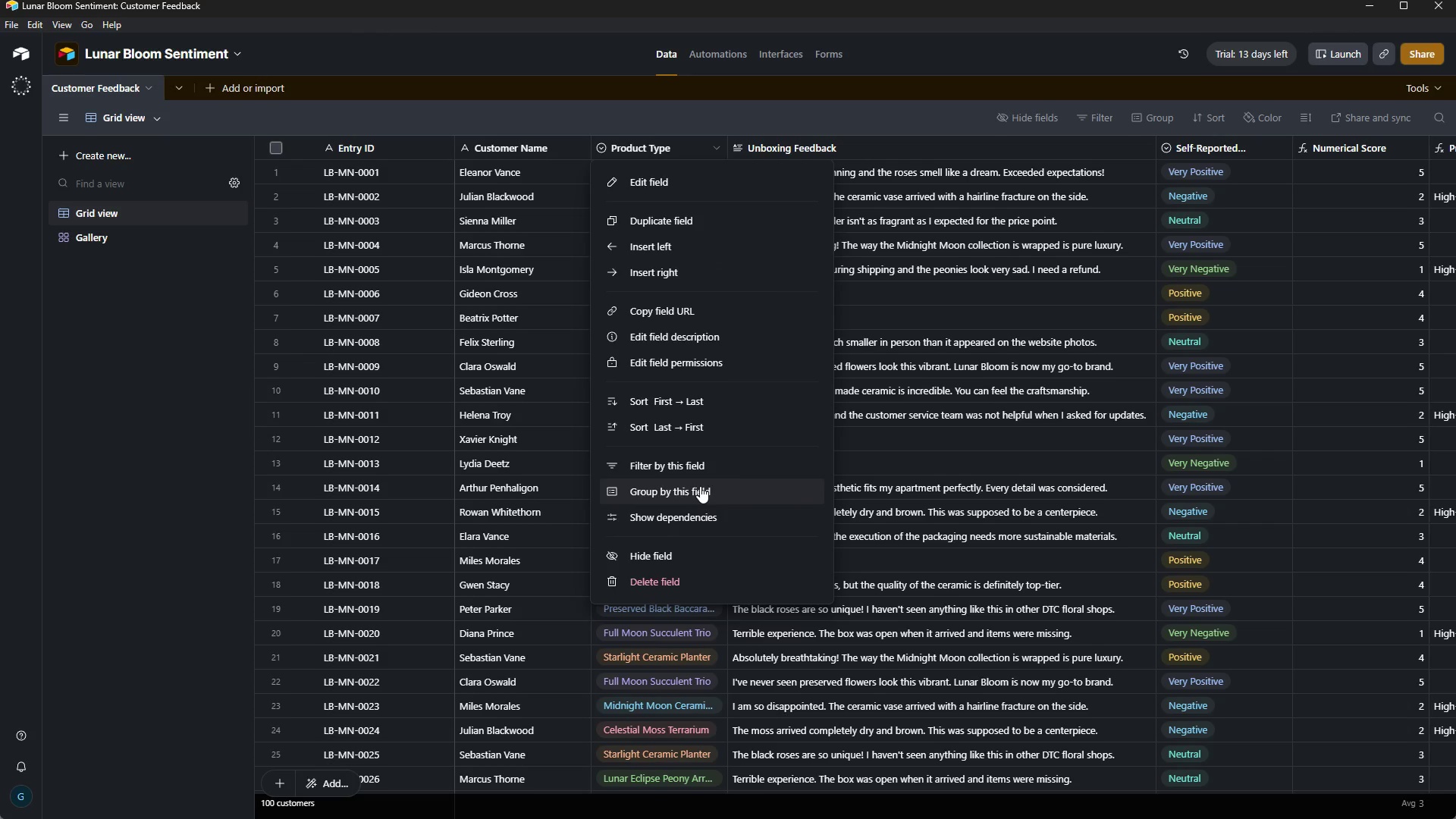 
wait(6.5)
 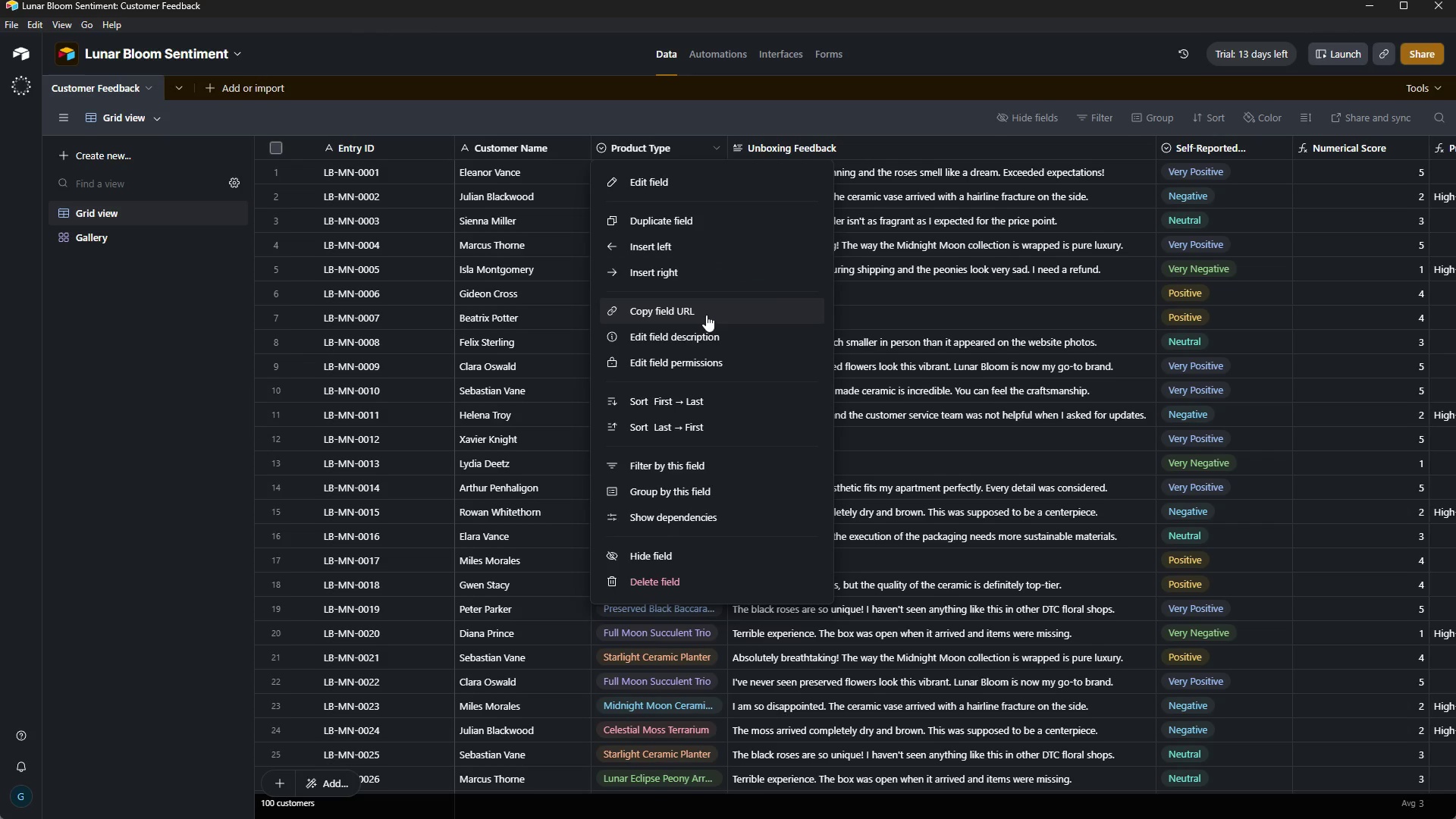 
left_click([700, 486])
 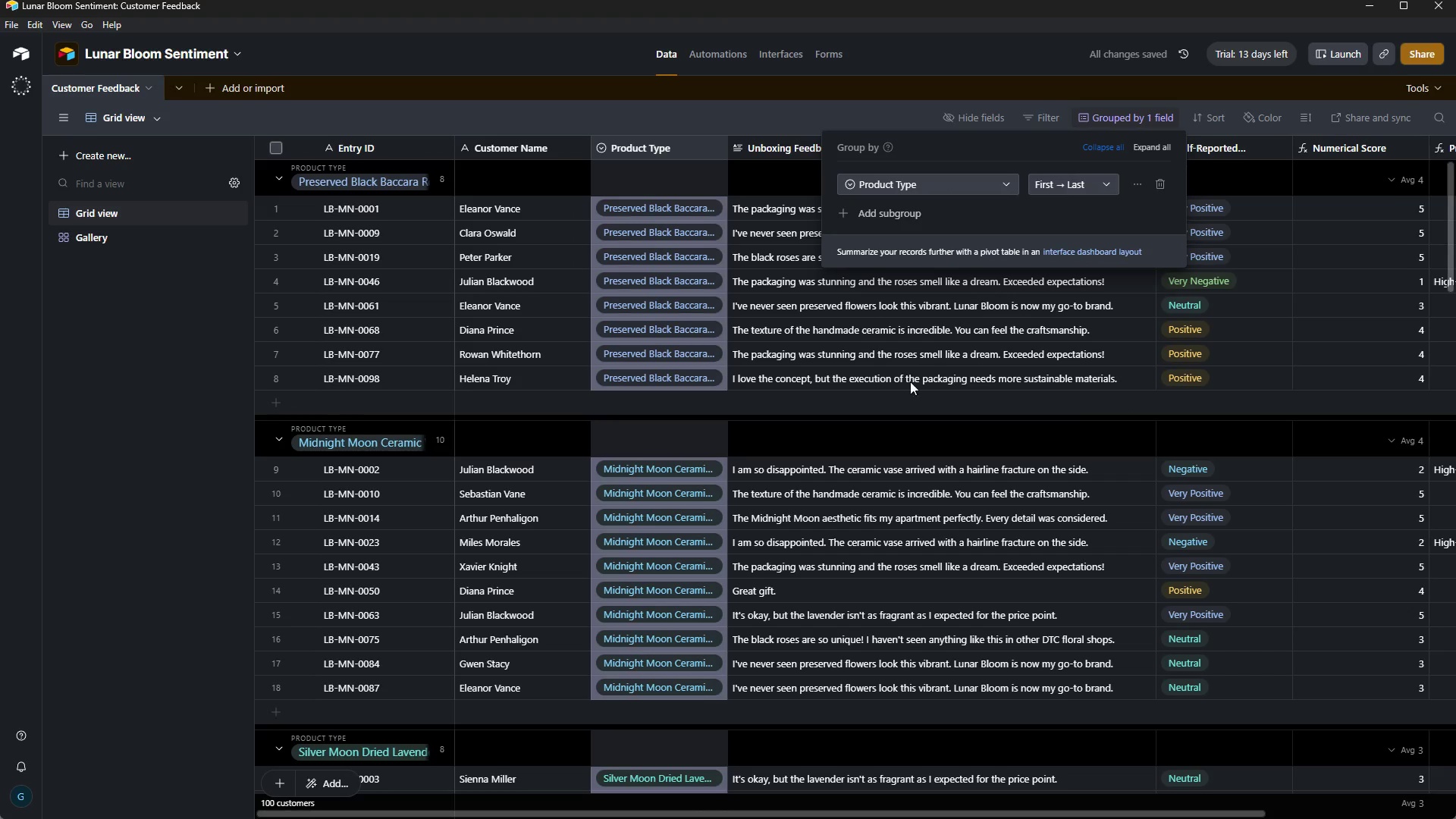 
left_click([901, 408])
 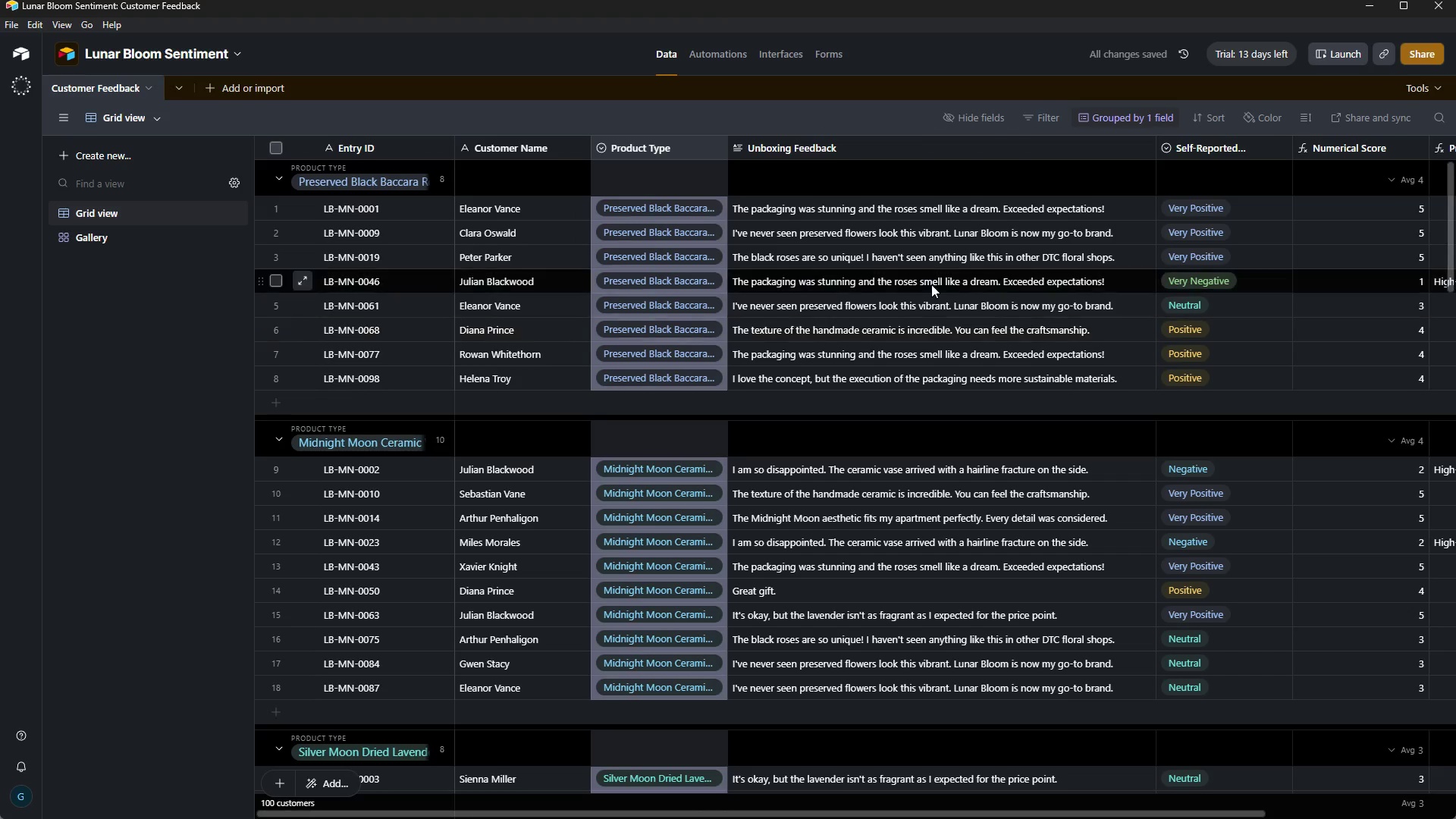 
scroll: coordinate [712, 234], scroll_direction: up, amount: 12.0
 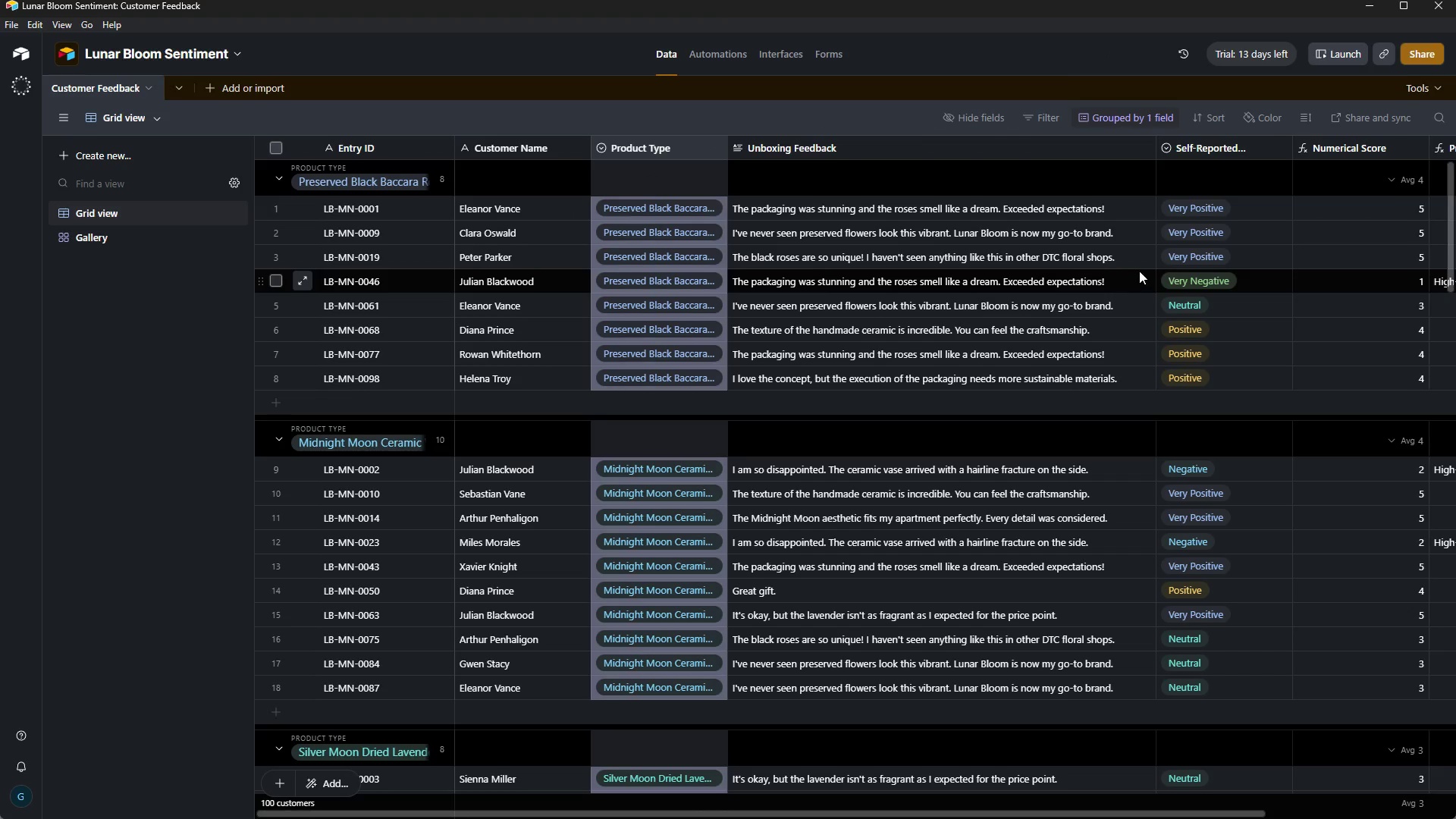 
scroll: coordinate [1146, 278], scroll_direction: down, amount: 6.0
 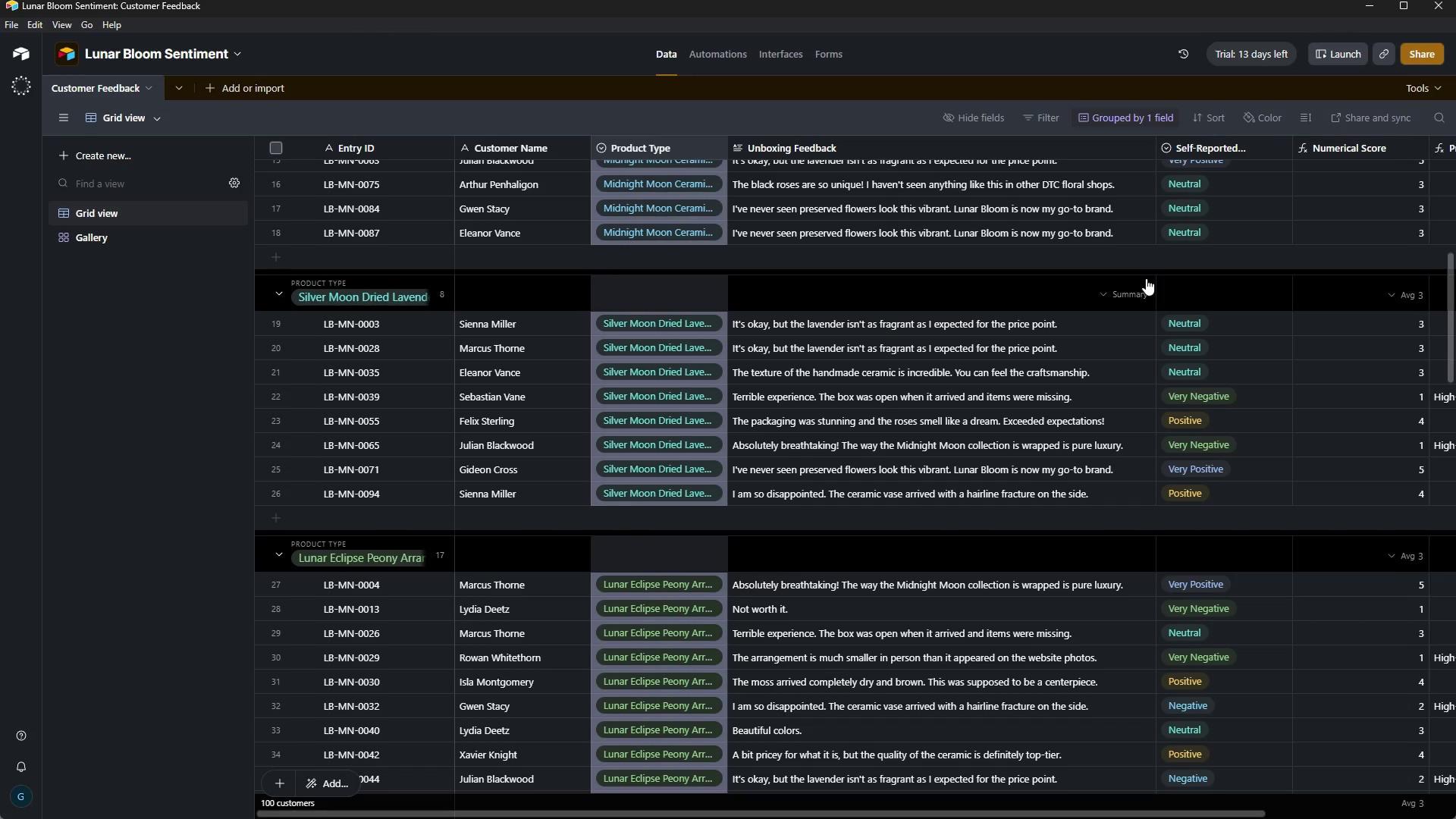 
scroll: coordinate [1146, 279], scroll_direction: up, amount: 15.0
 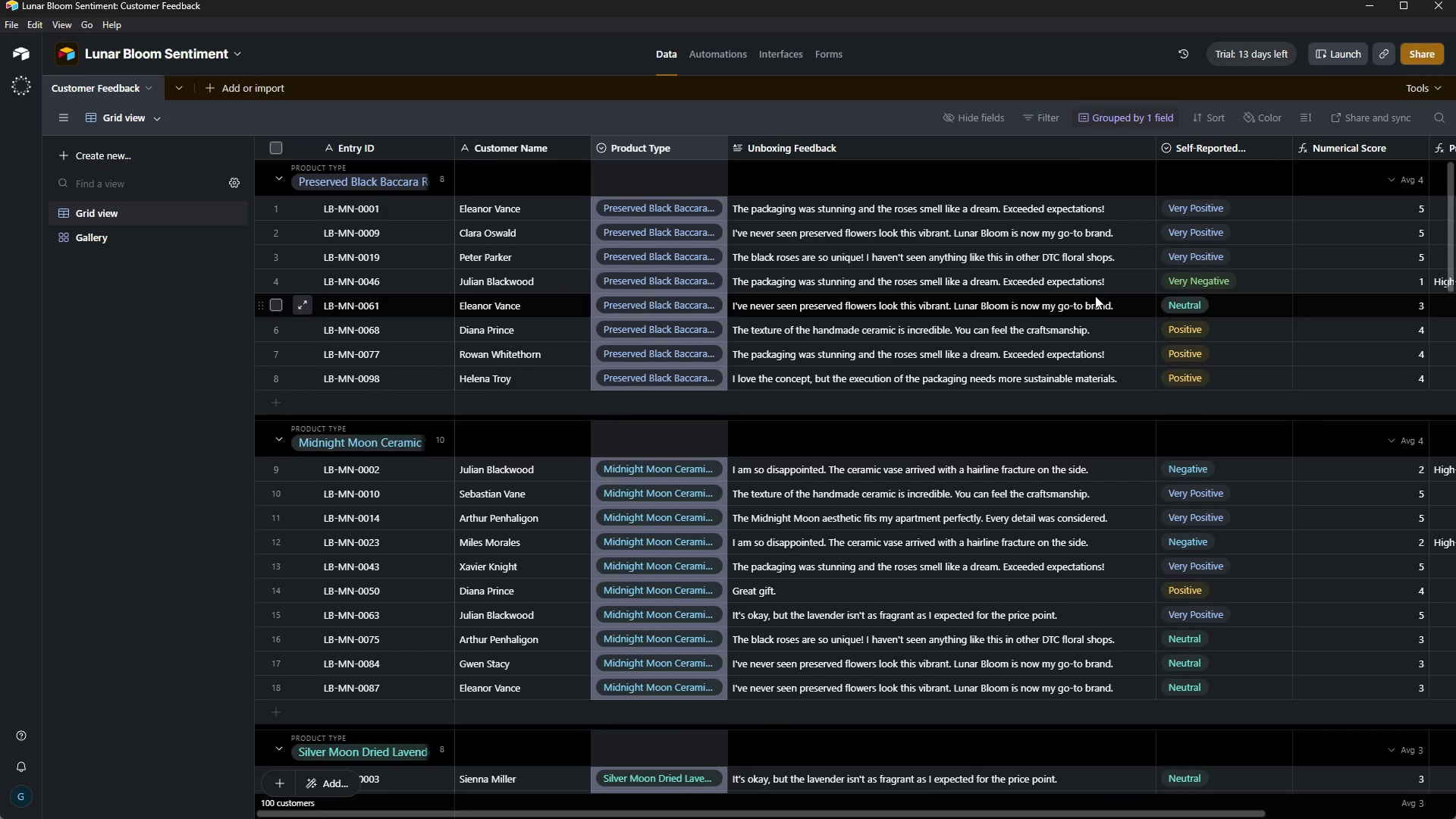 
scroll: coordinate [1094, 297], scroll_direction: down, amount: 9.0
 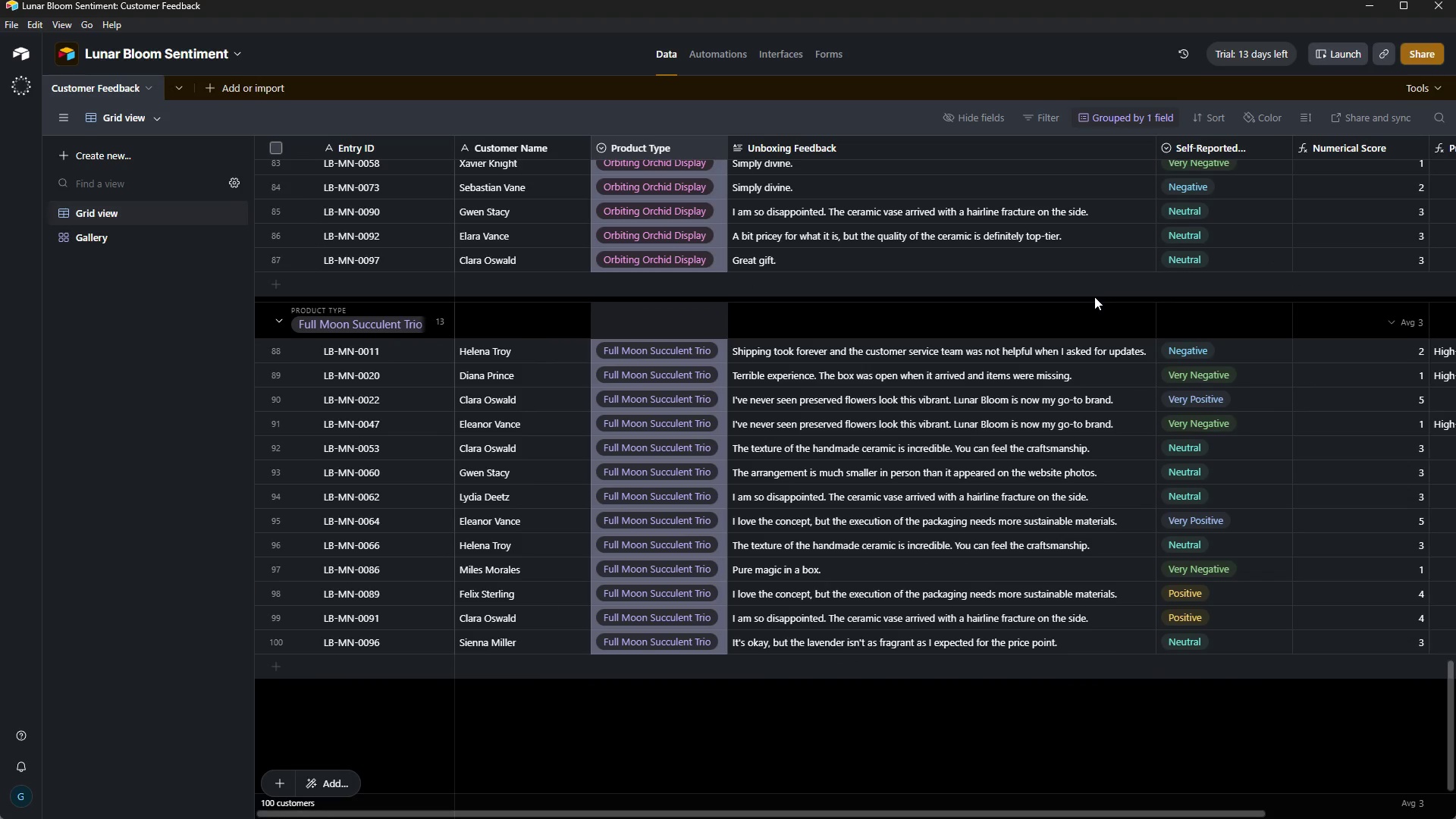 
wait(6.08)
 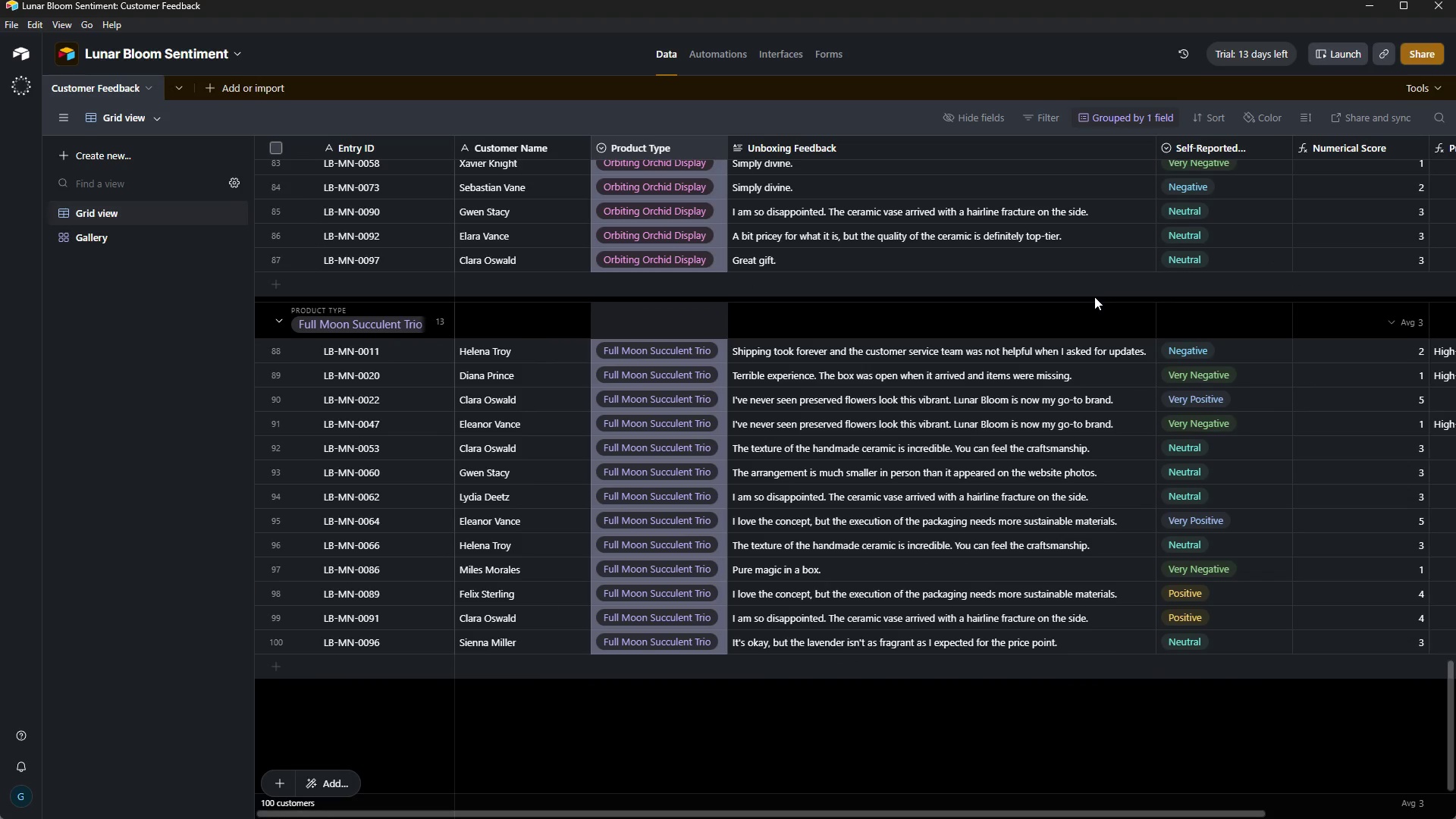 
scroll: coordinate [1120, 339], scroll_direction: up, amount: 7.0
 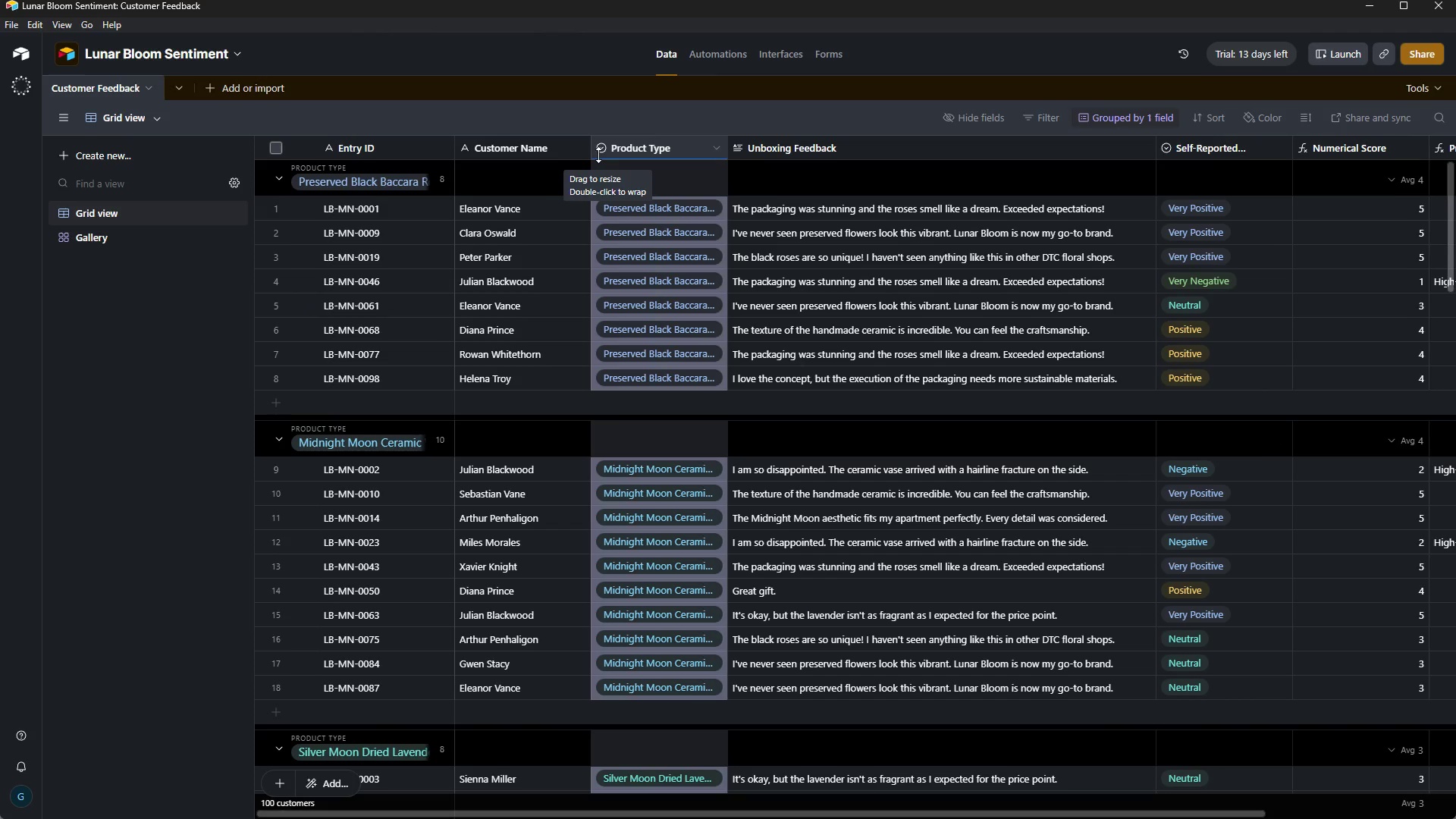 
wait(45.12)
 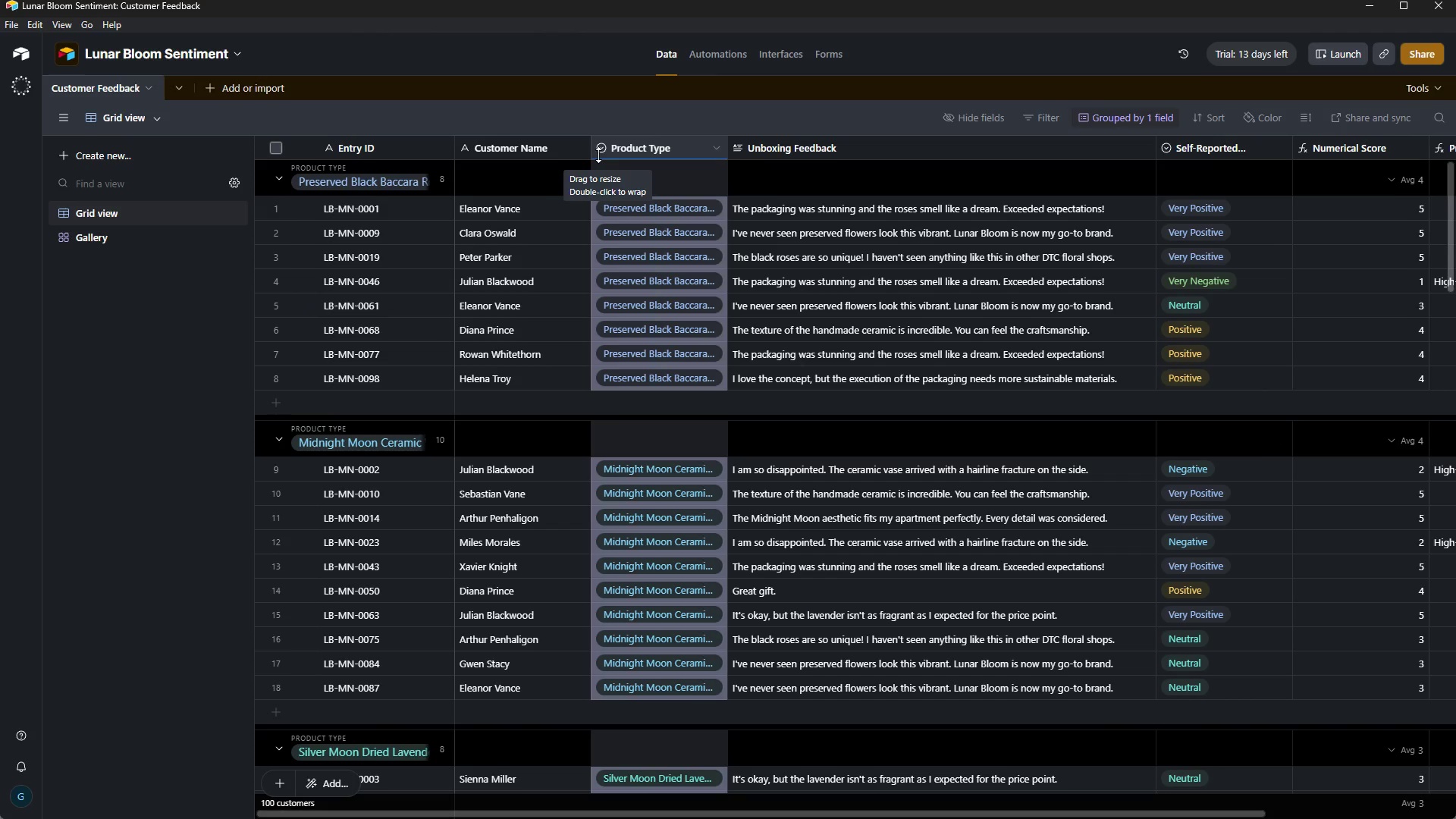 
mouse_move([1110, 767])
 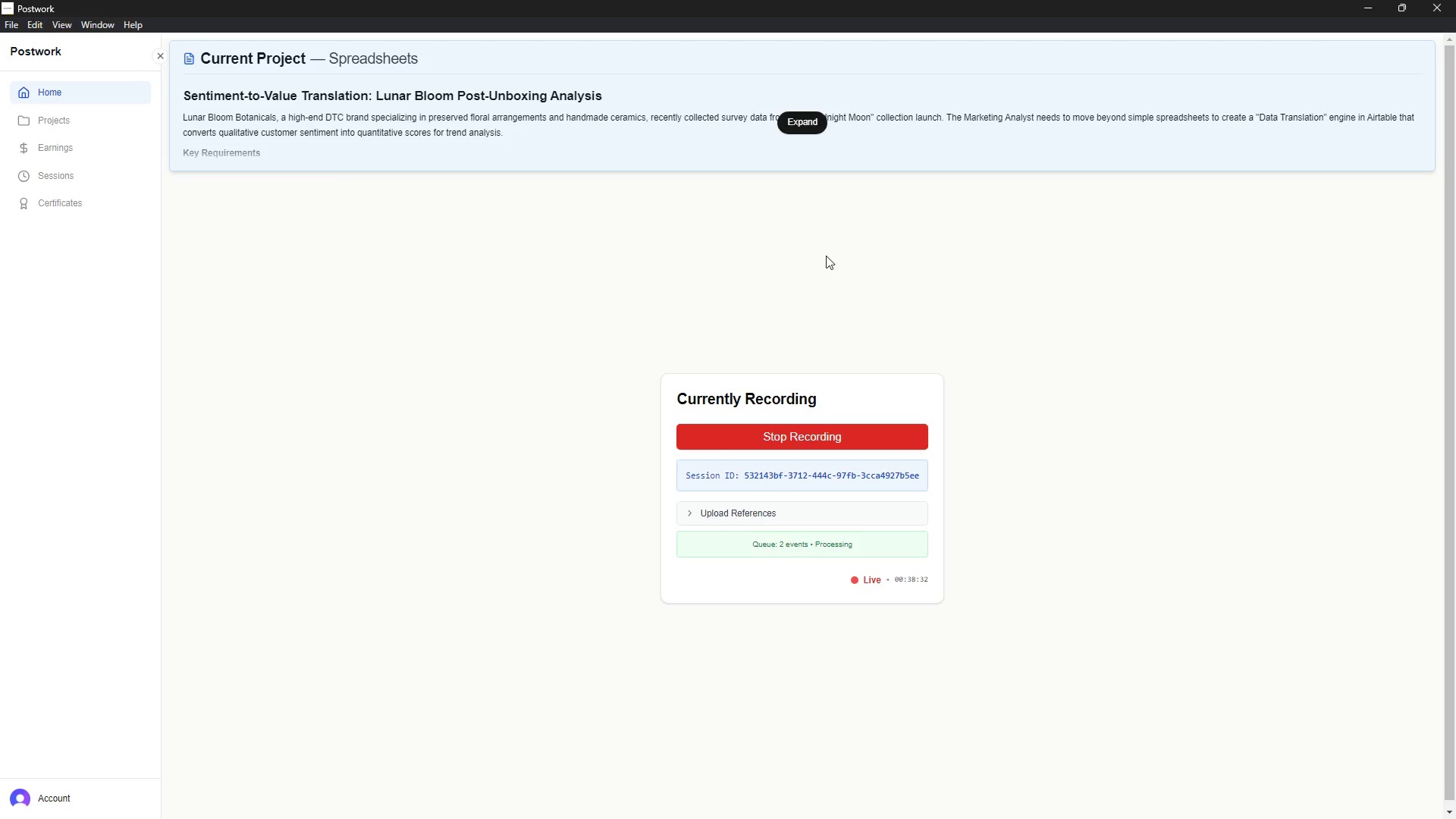 
wait(70.12)
 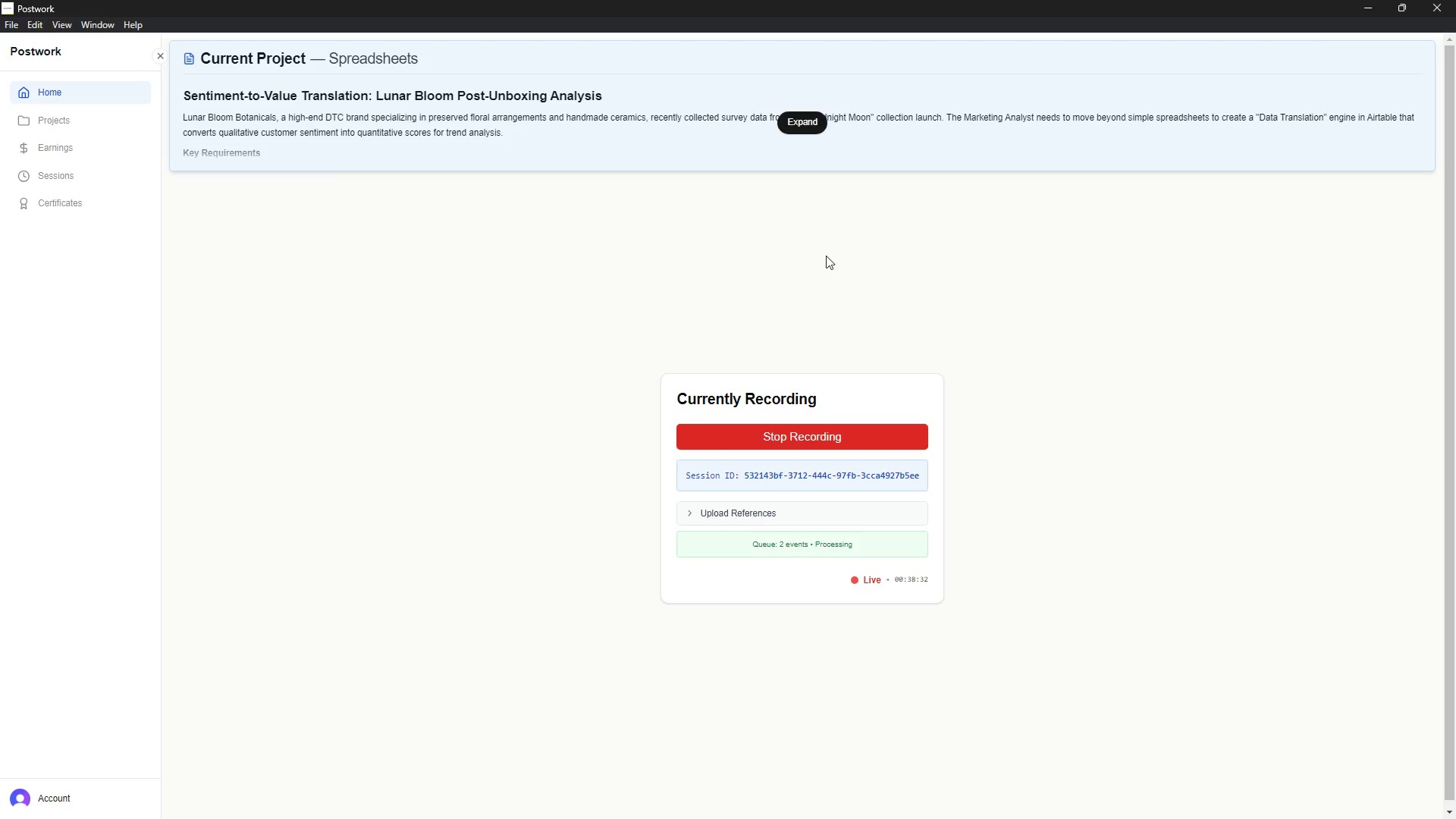 
left_click([1369, 0])
 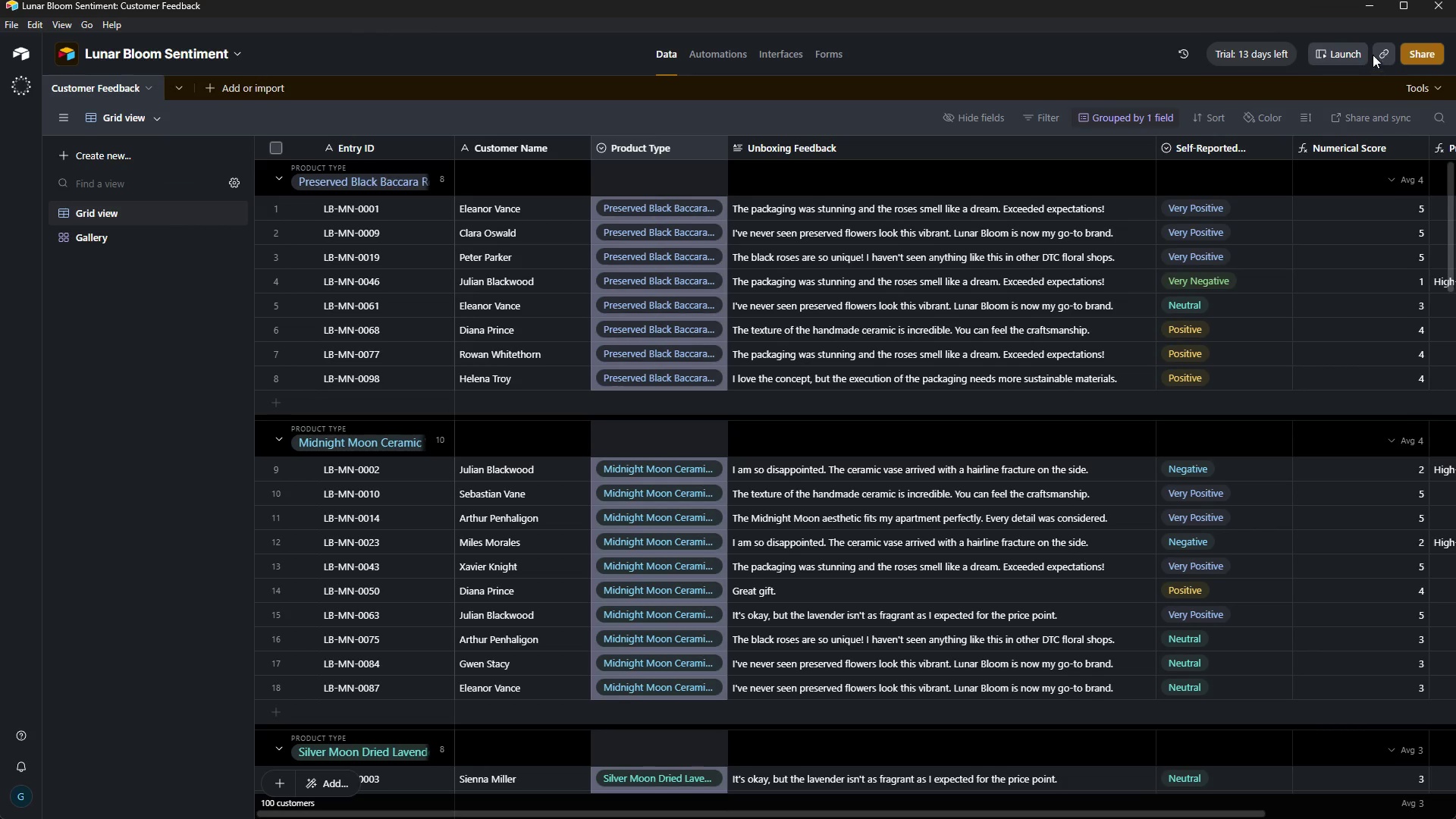 
left_click([1382, 49])
 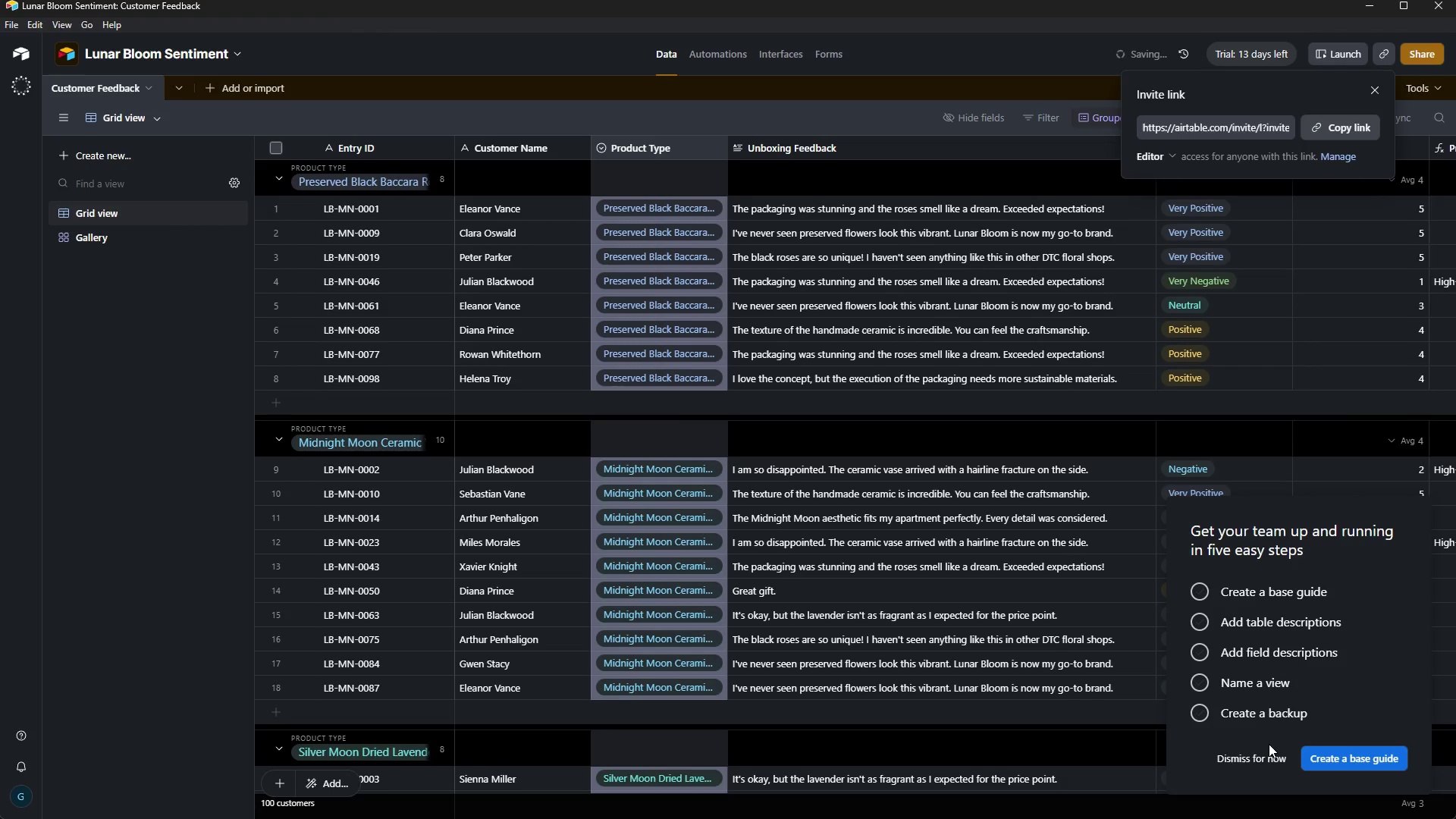 
left_click([1269, 755])
 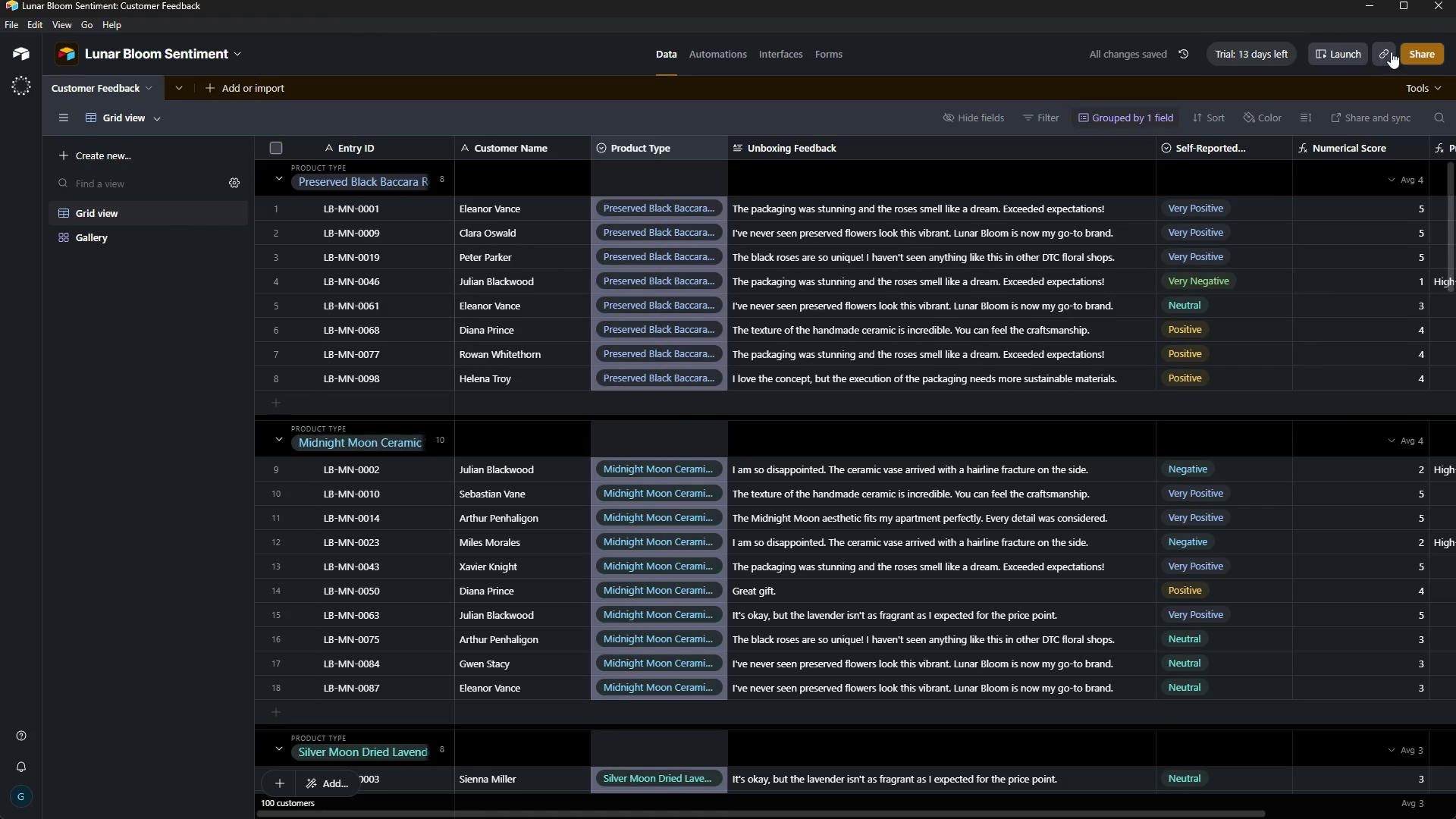 
left_click([1391, 52])
 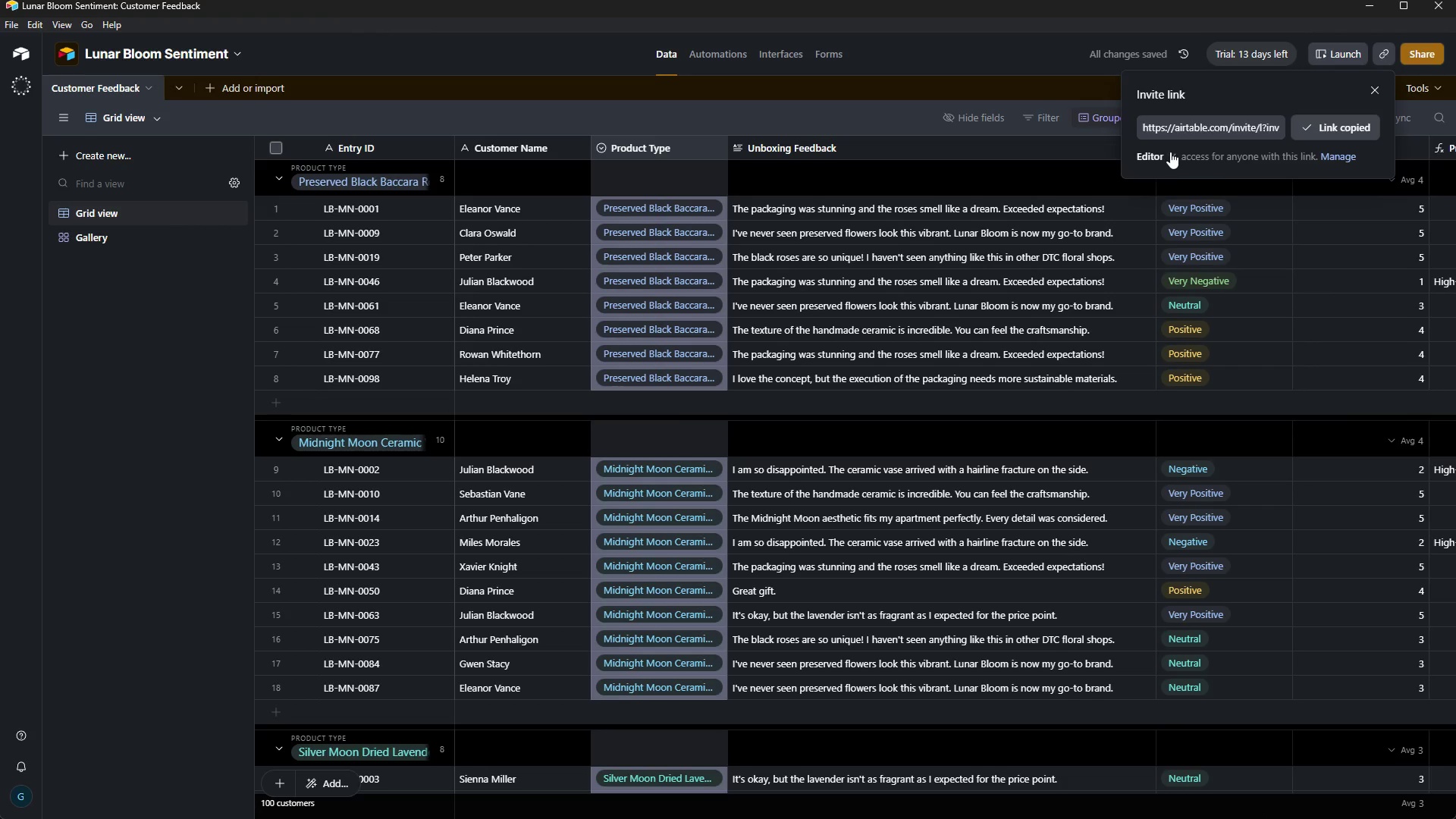 
left_click([1170, 152])
 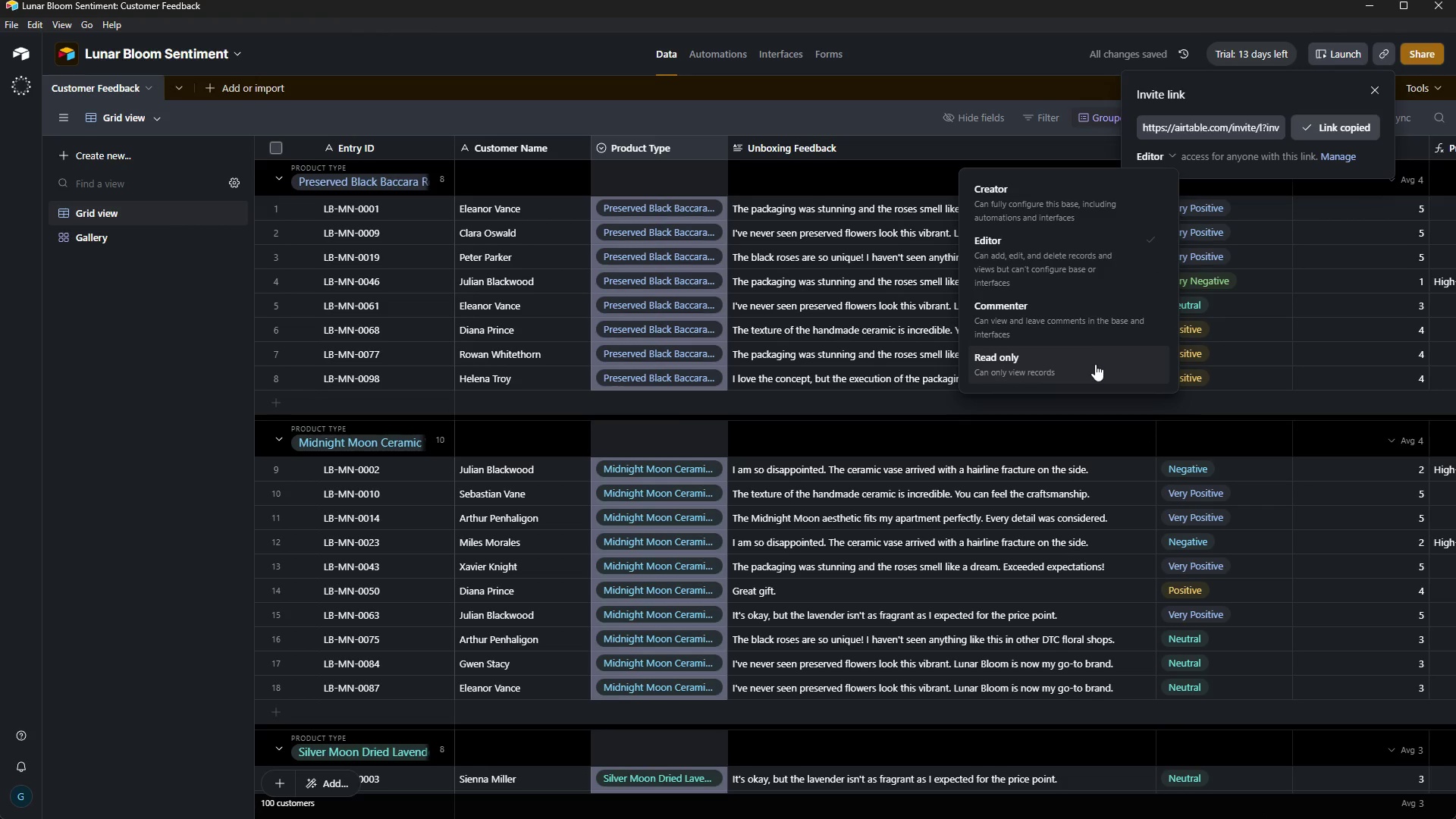 
left_click([1095, 364])
 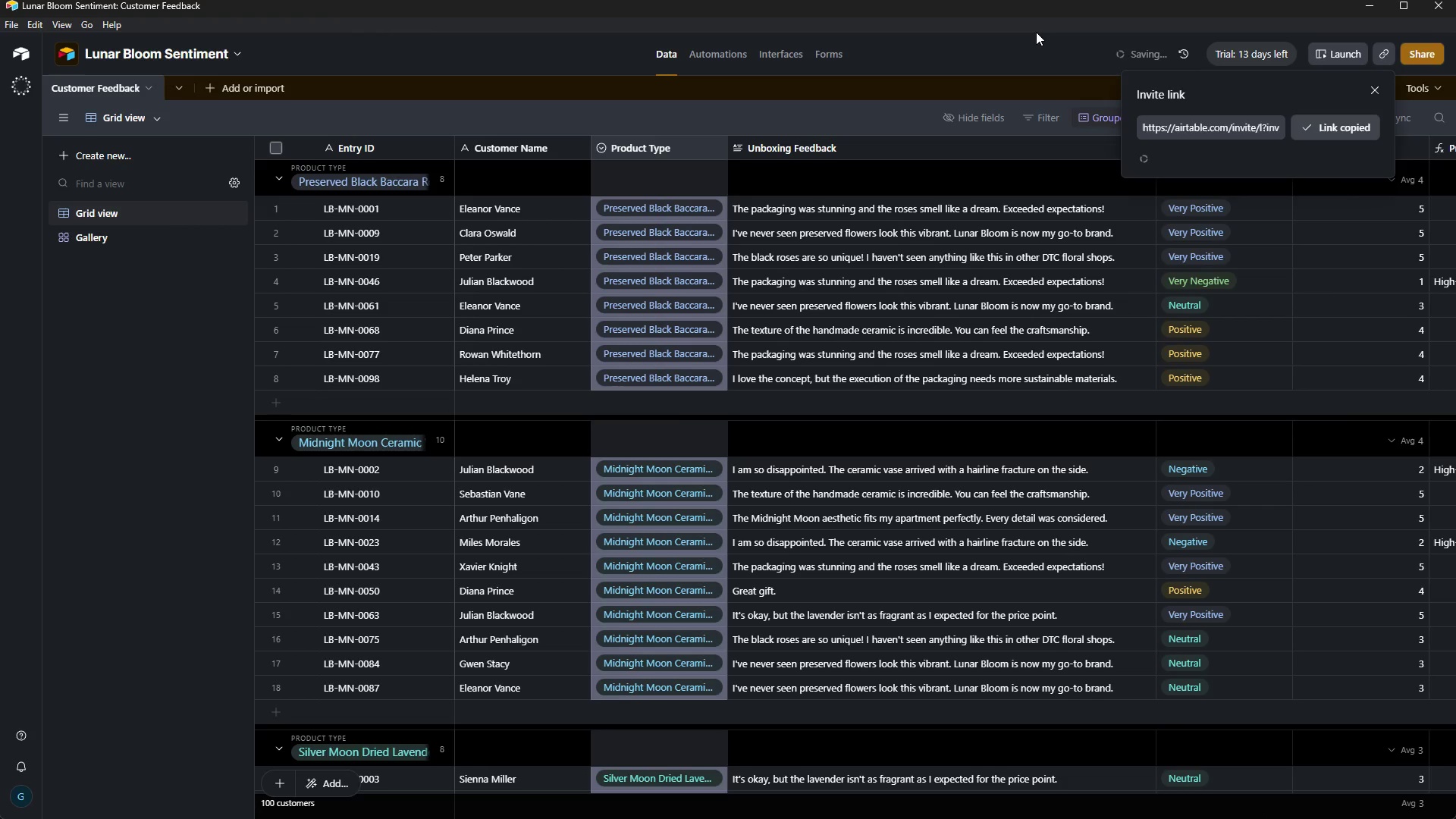 
left_click([1036, 31])
 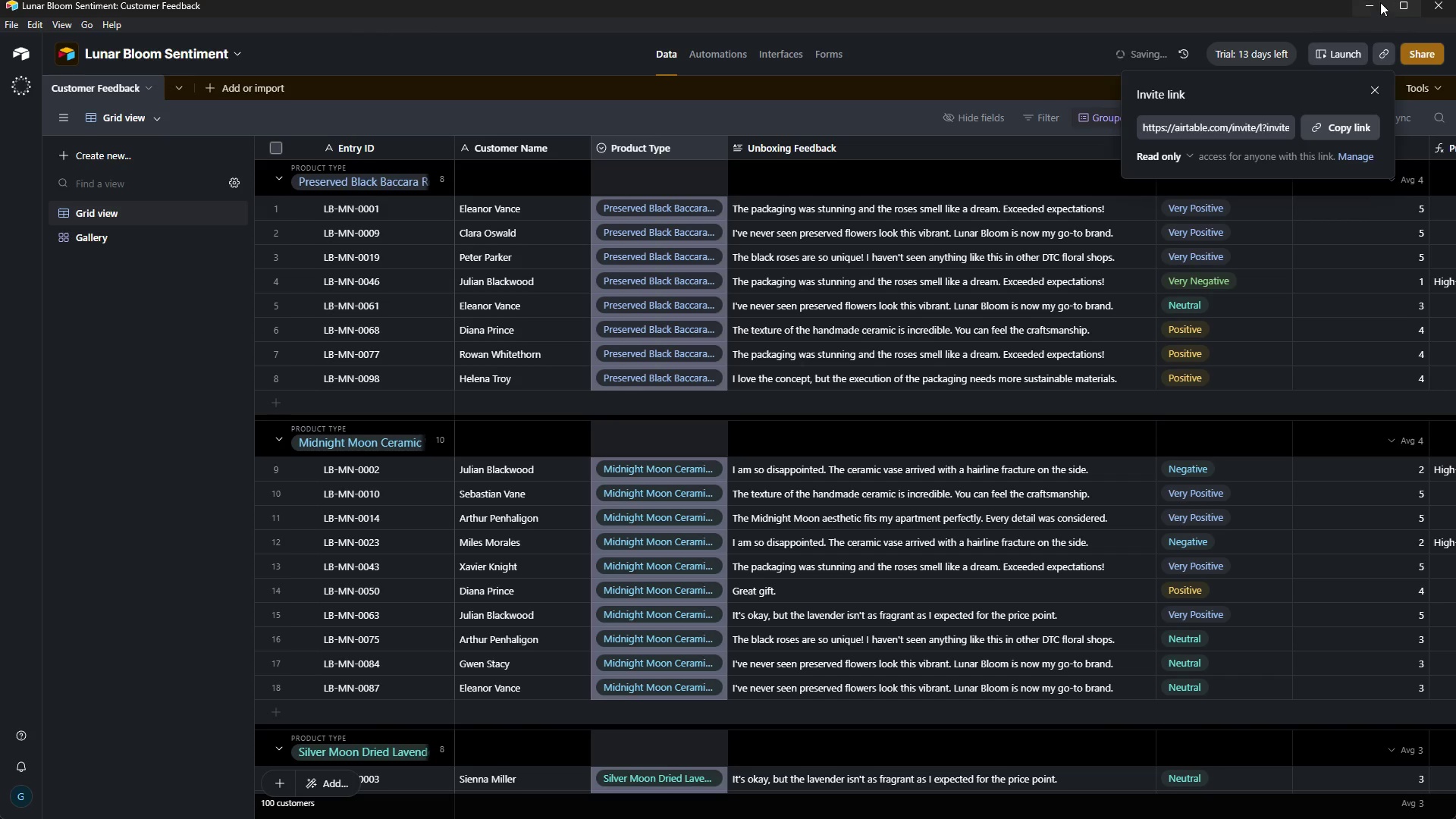 
left_click([1374, 0])